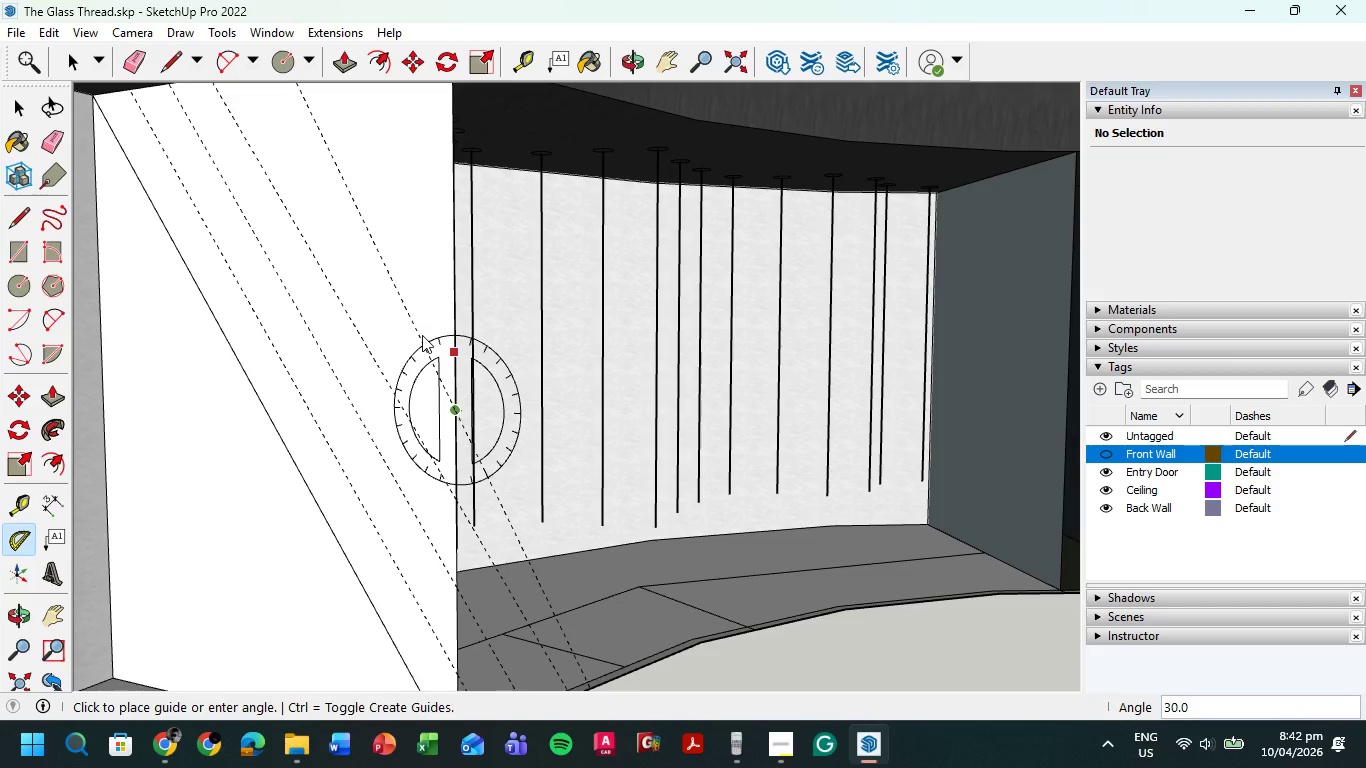 
key(Numpad3)
 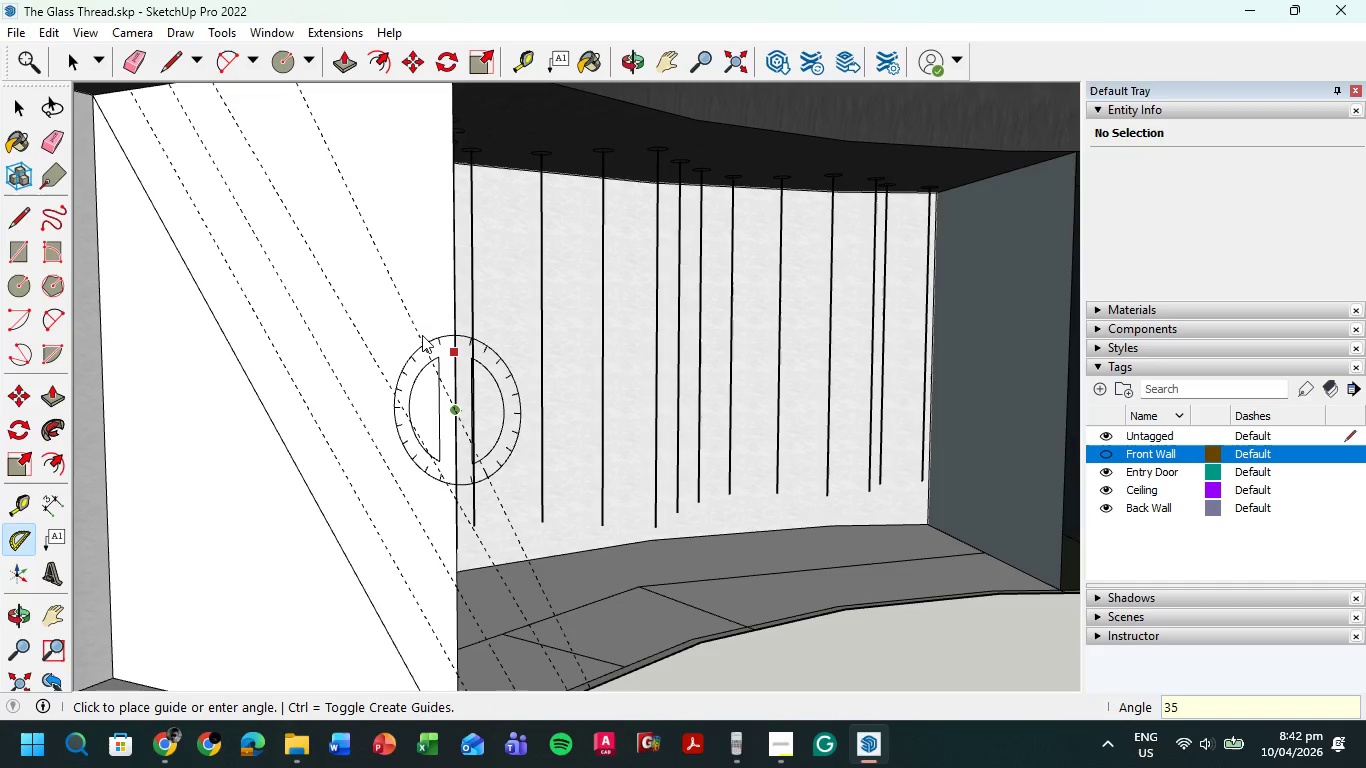 
key(Numpad5)
 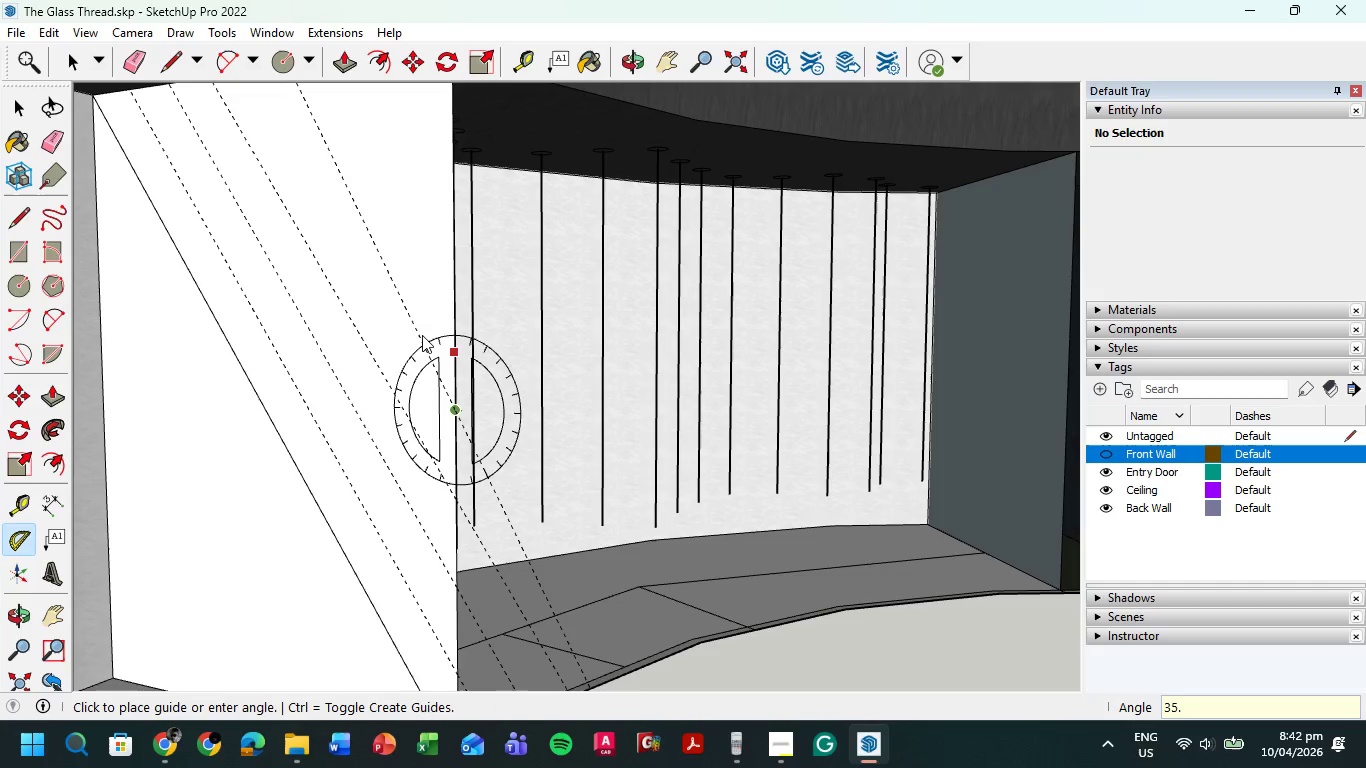 
key(NumpadDecimal)
 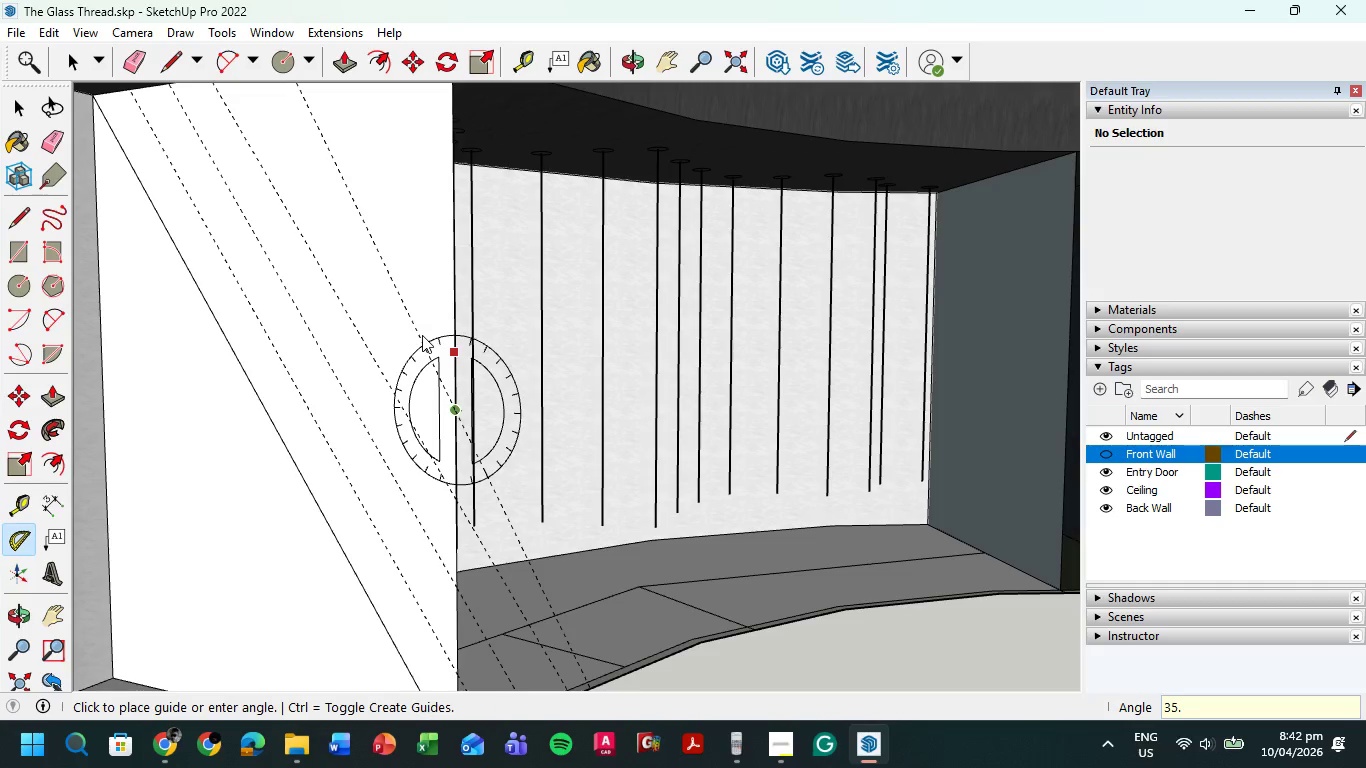 
key(Numpad6)
 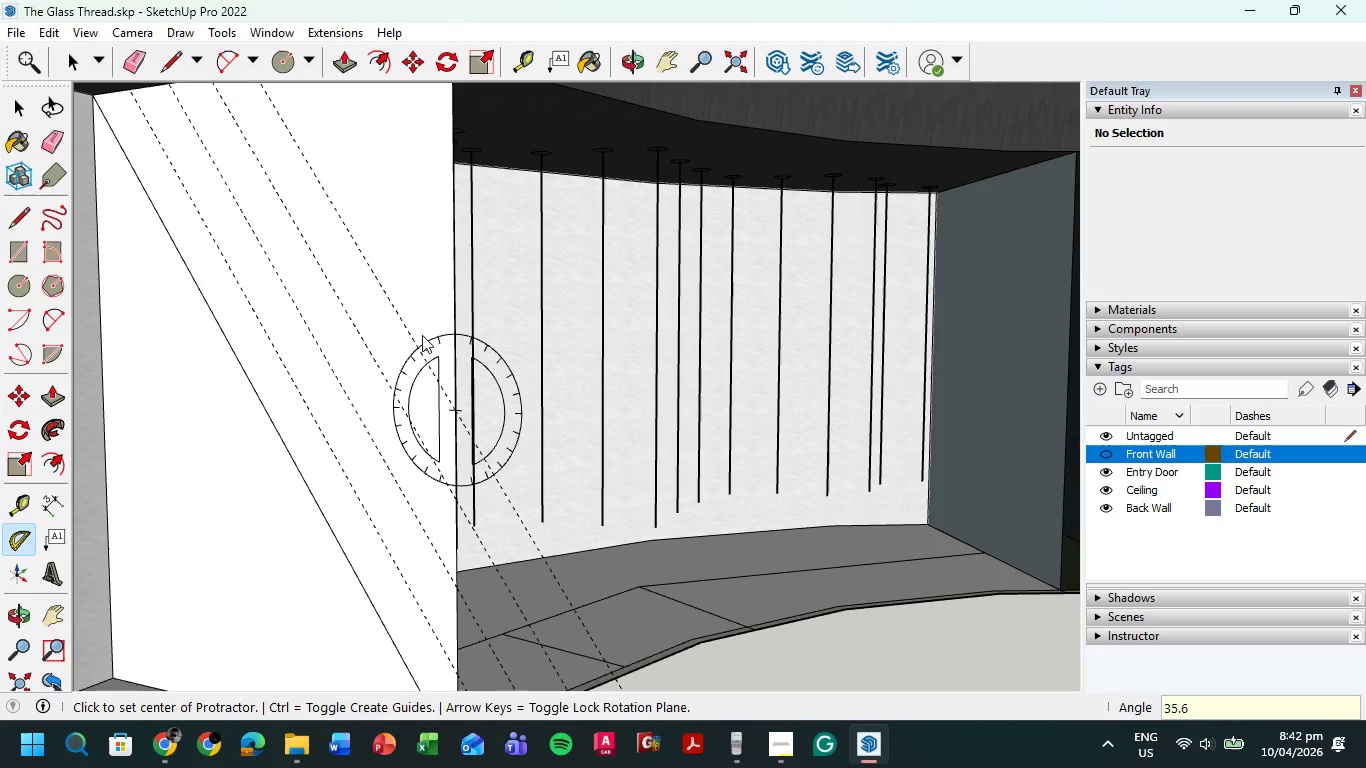 
key(NumpadEnter)
 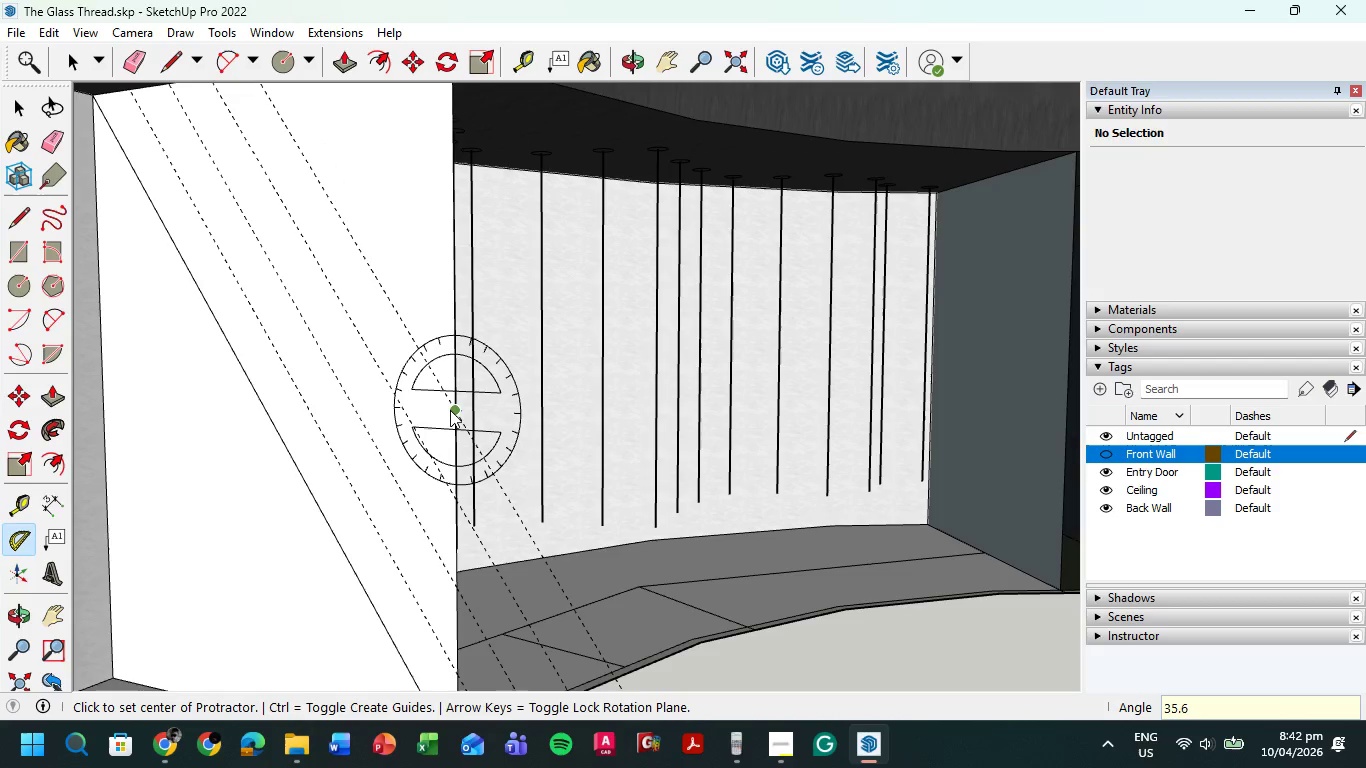 
left_click([451, 410])
 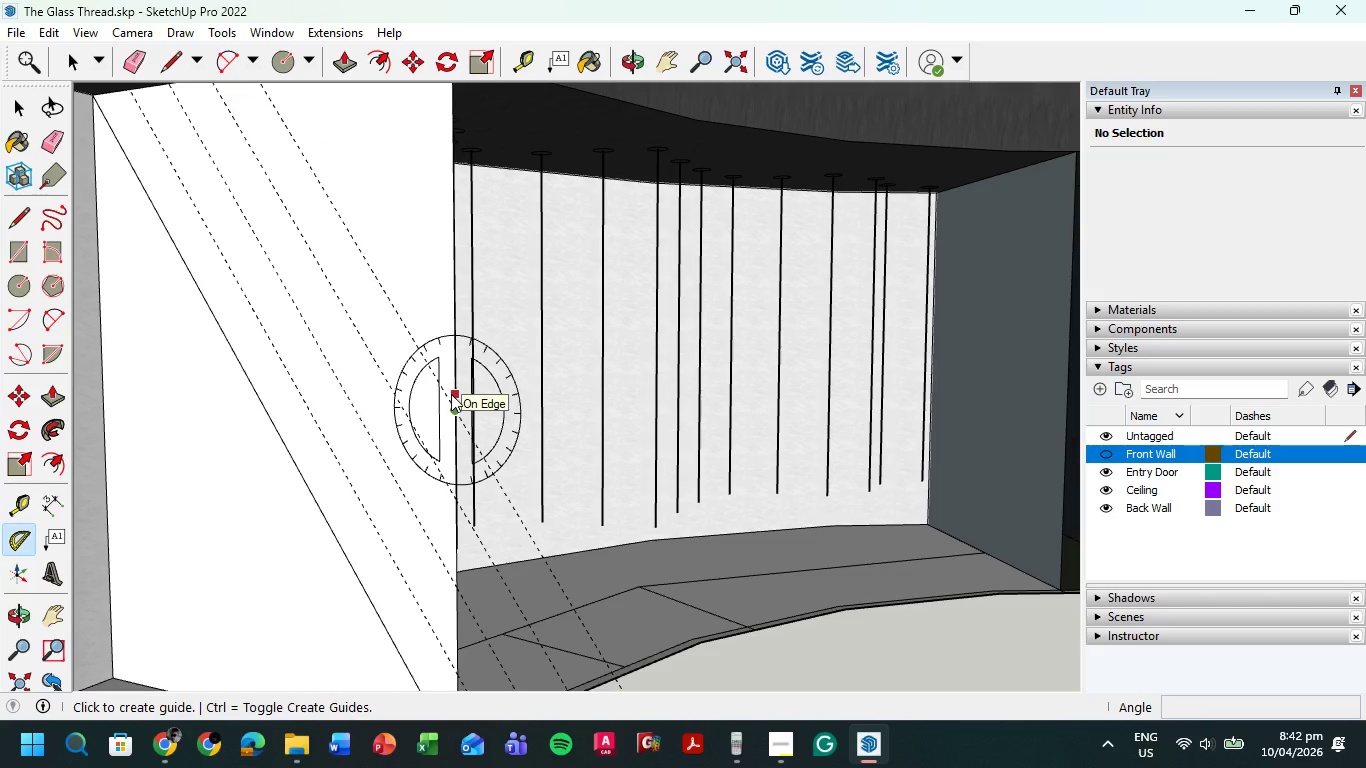 
key(Escape)
 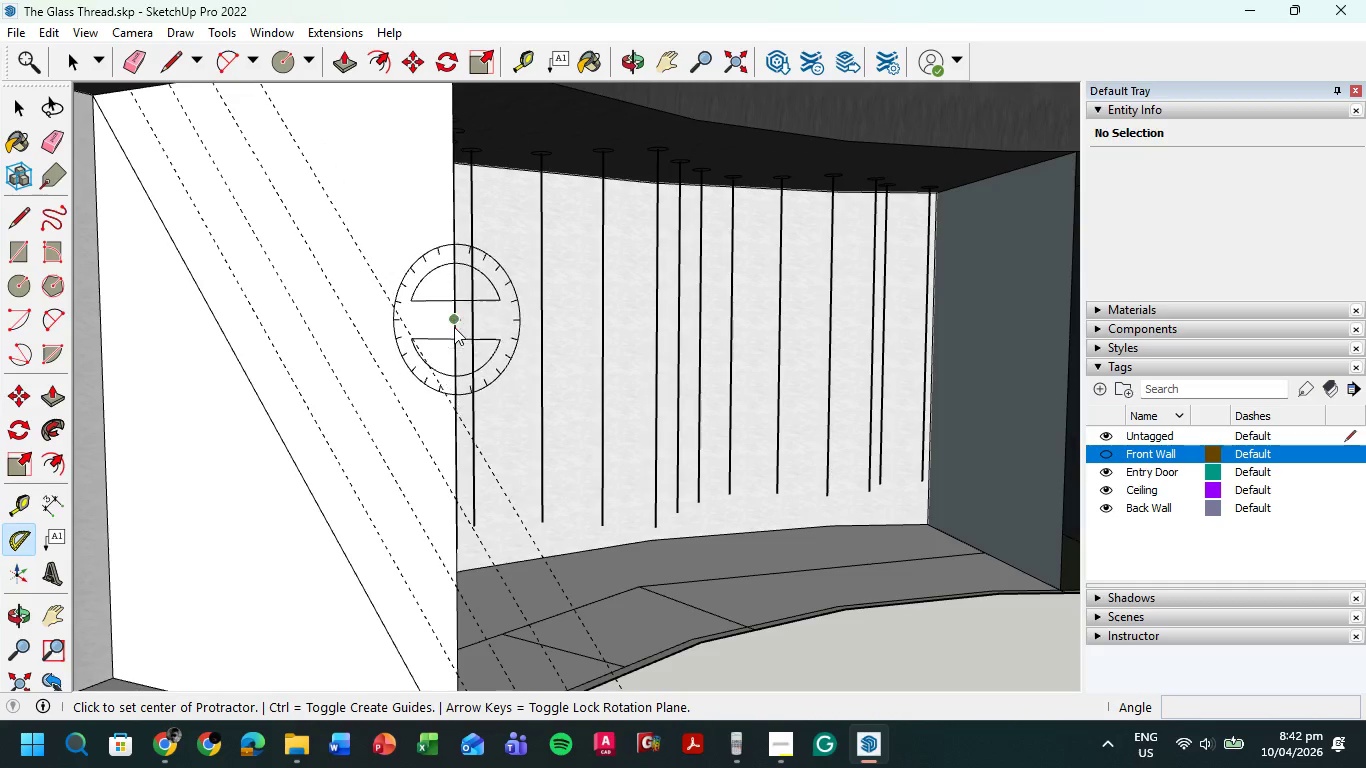 
left_click([454, 320])
 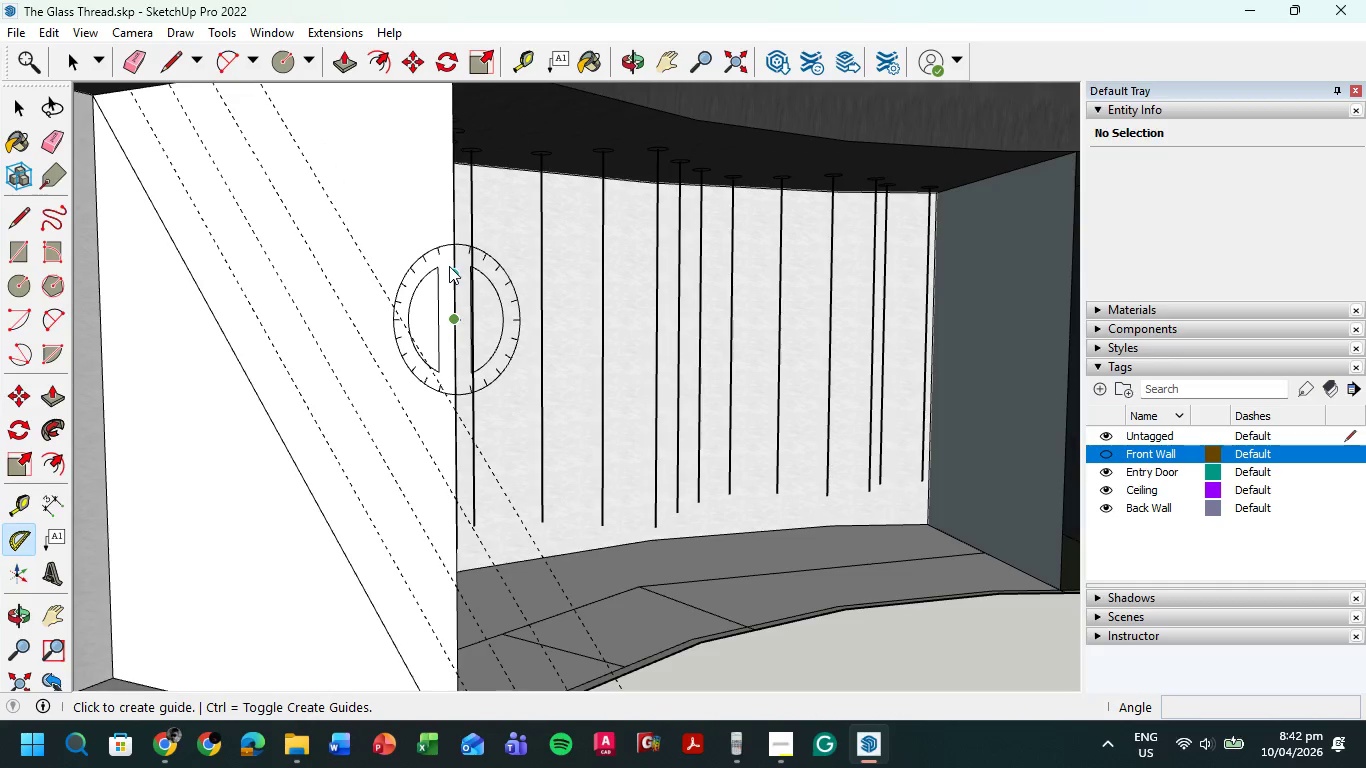 
left_click([449, 266])
 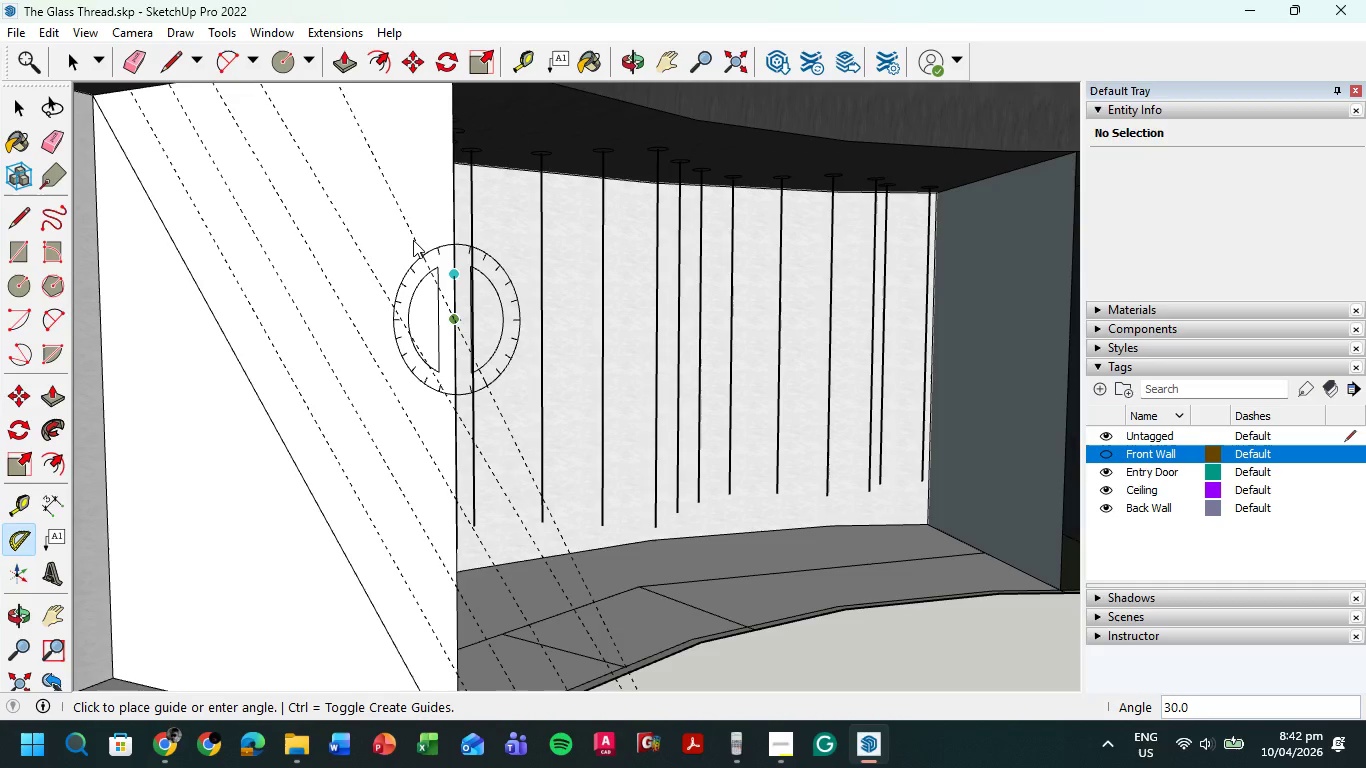 
key(Numpad3)
 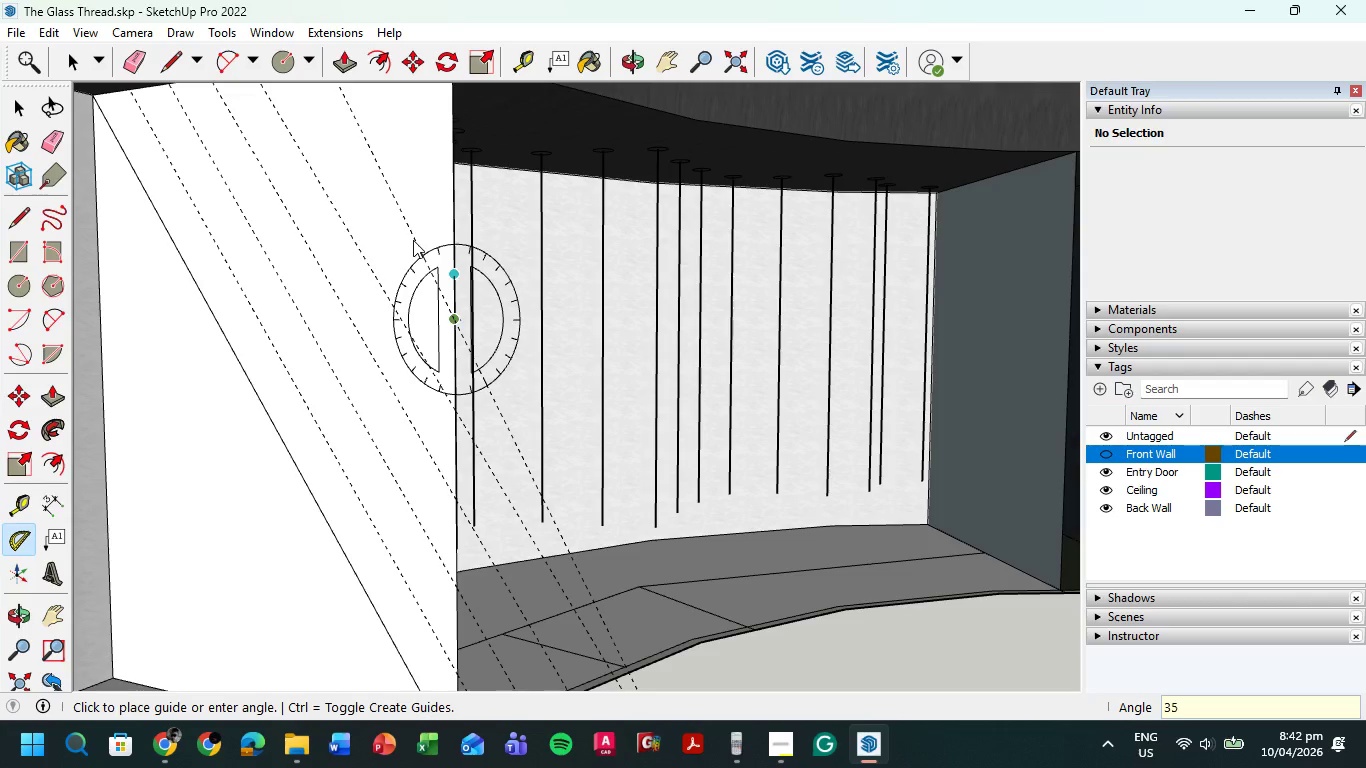 
key(Numpad5)
 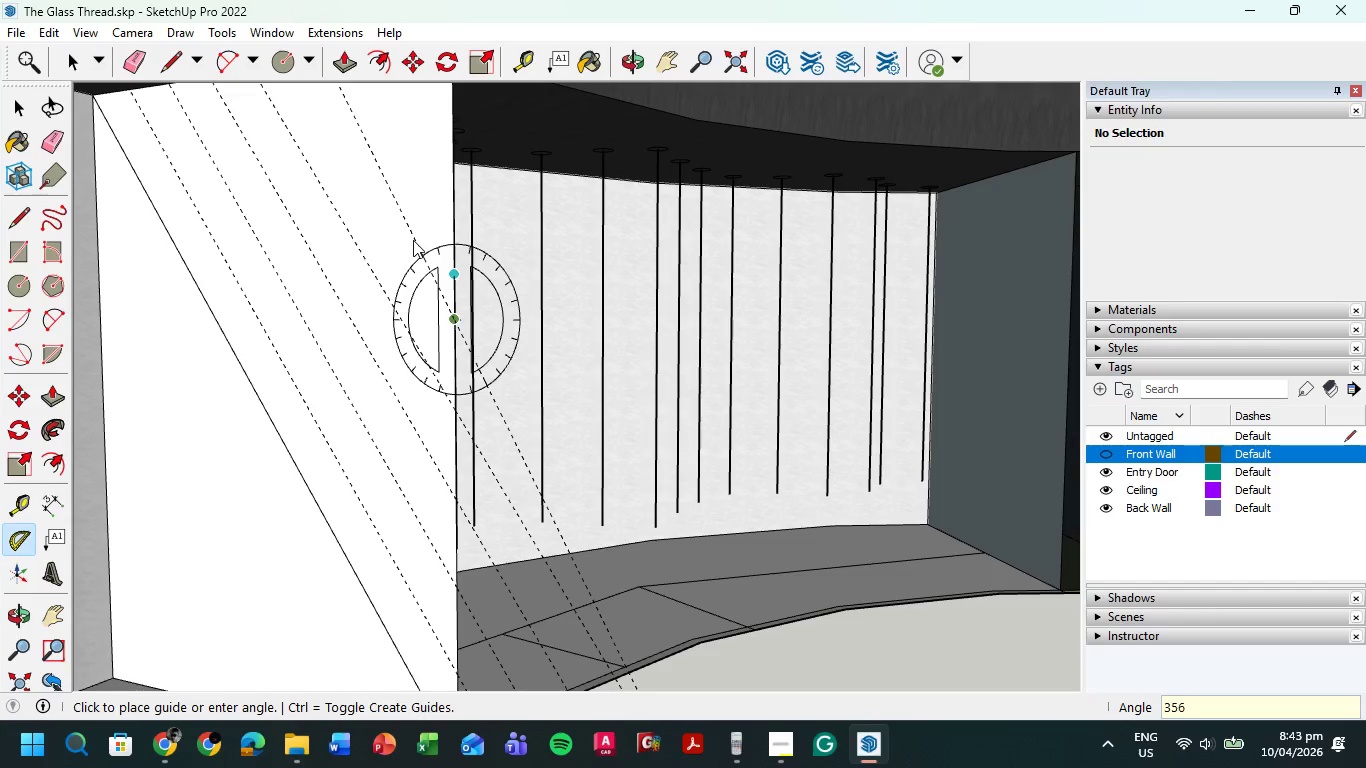 
key(Numpad6)
 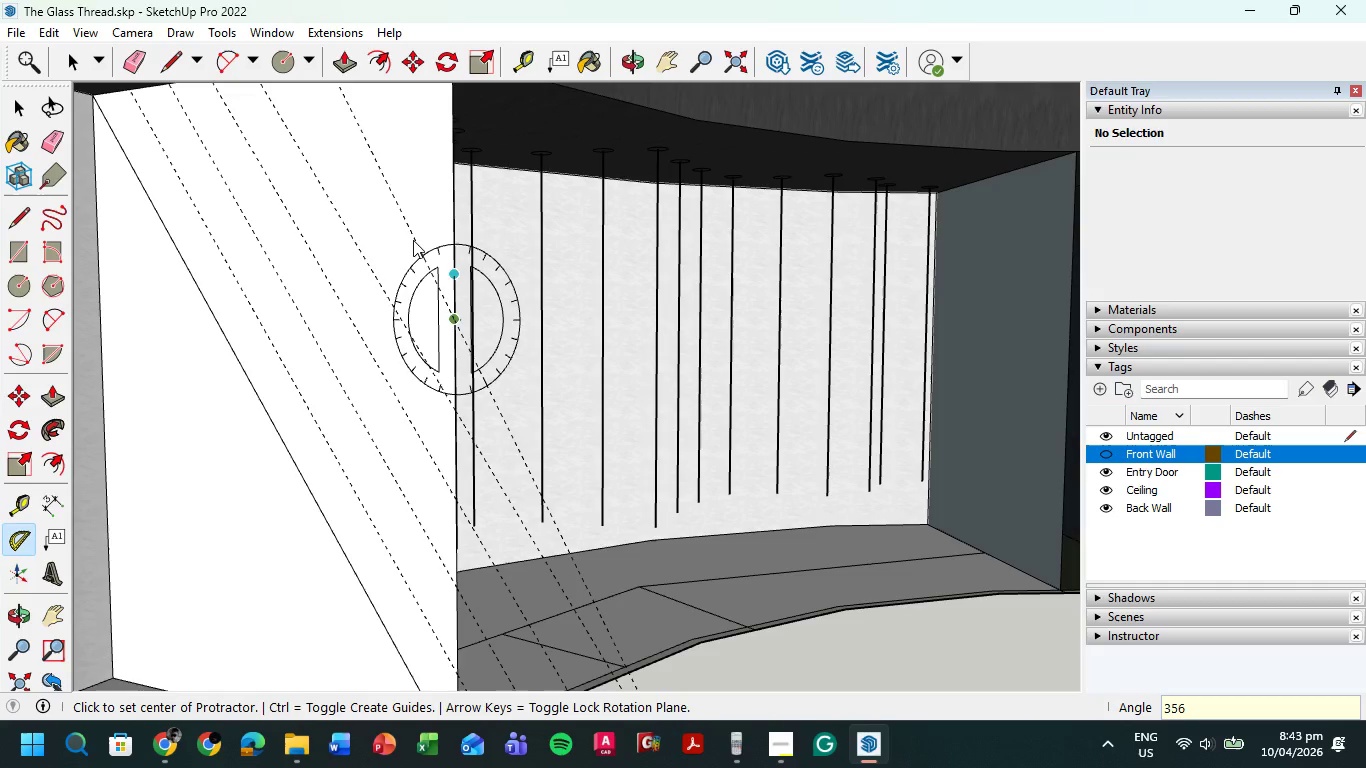 
key(NumpadEnter)
 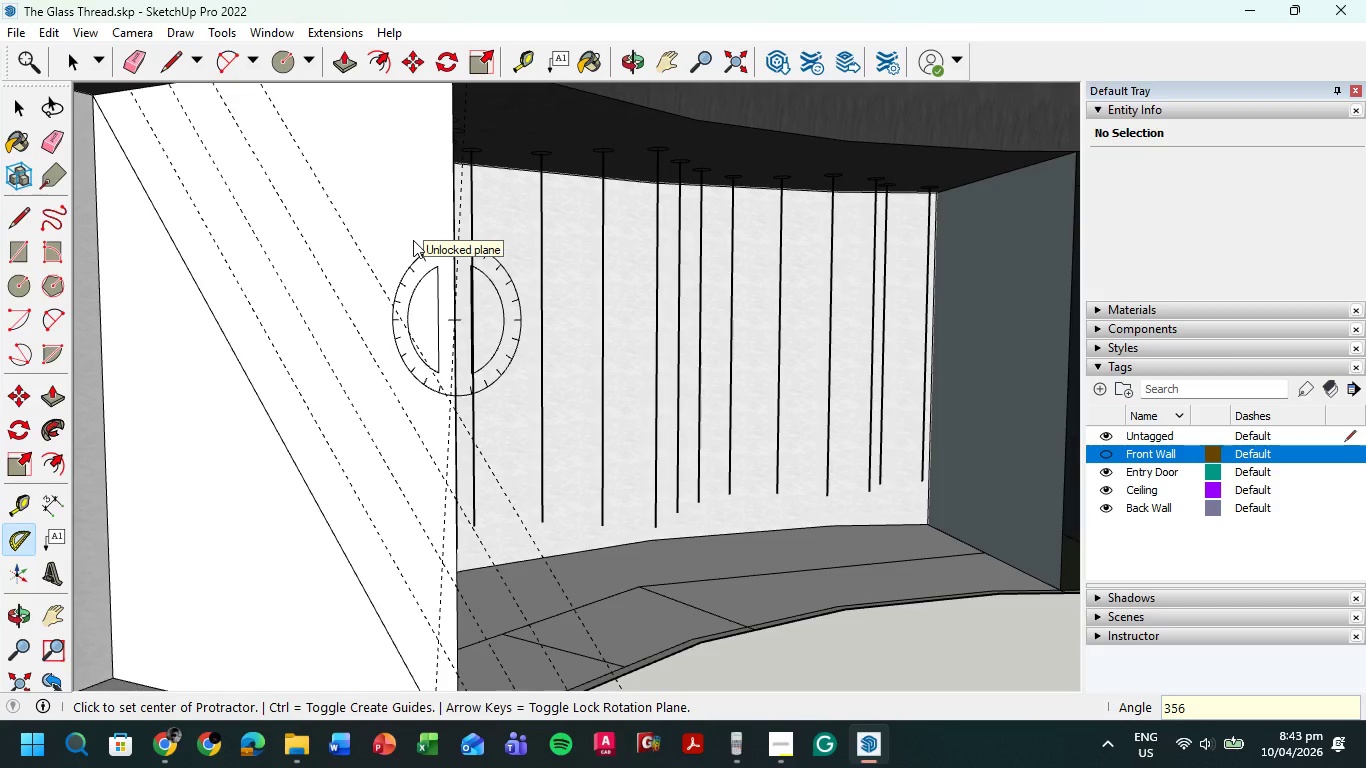 
key(Control+Z)
 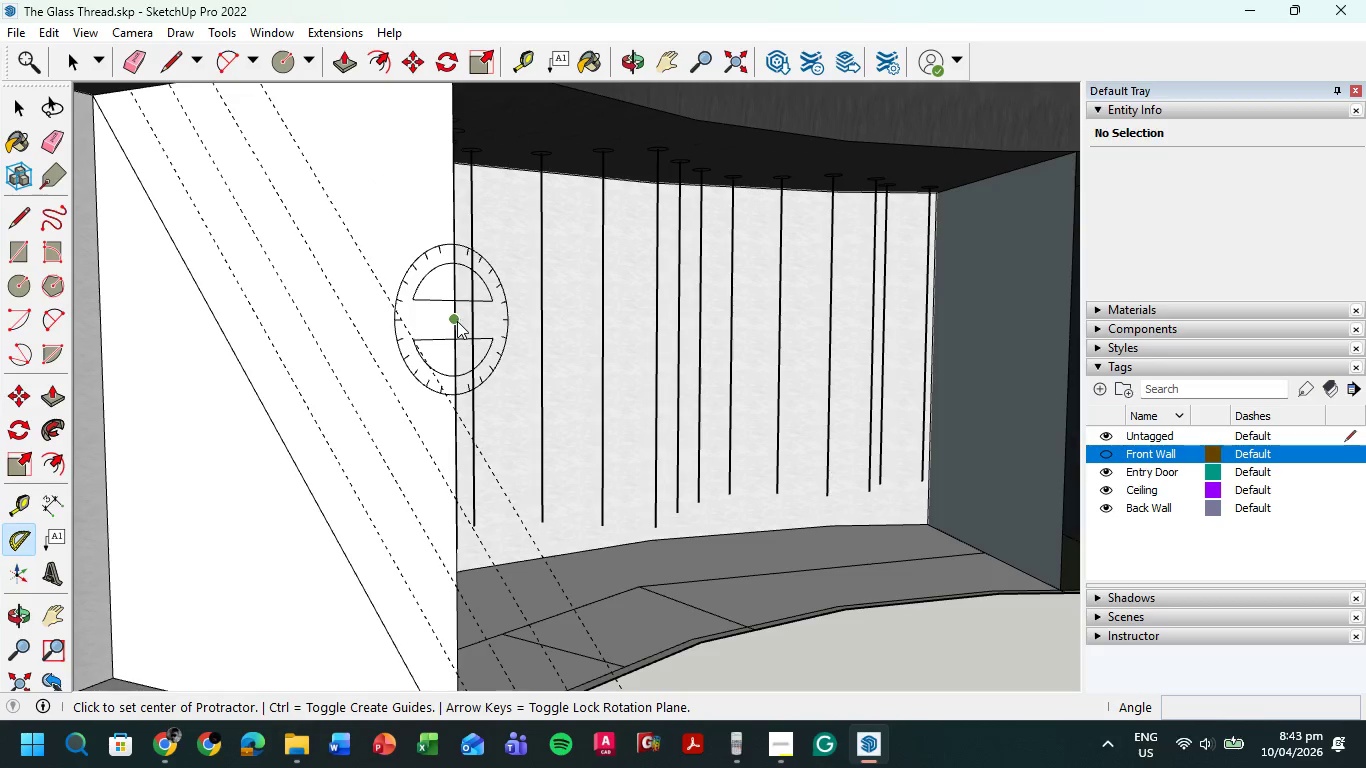 
left_click([455, 321])
 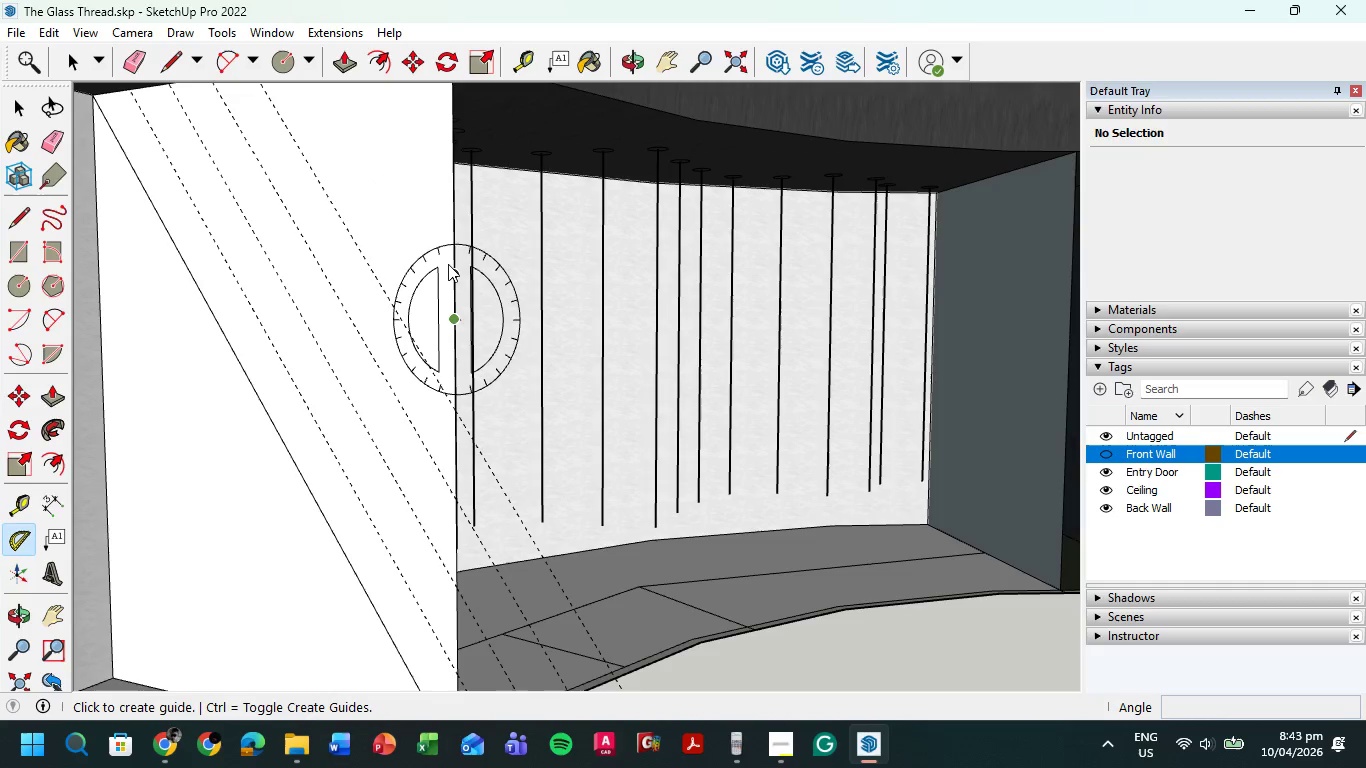 
left_click([449, 261])
 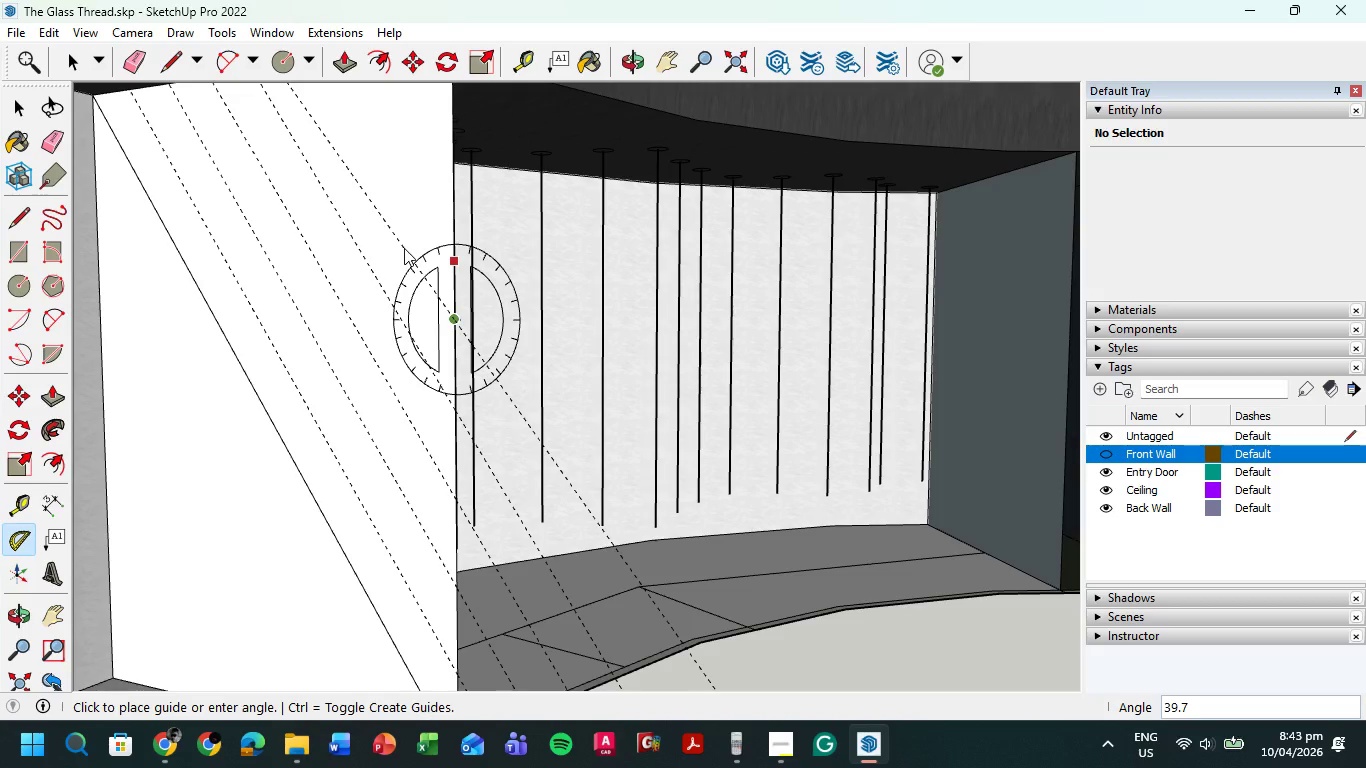 
key(Numpad3)
 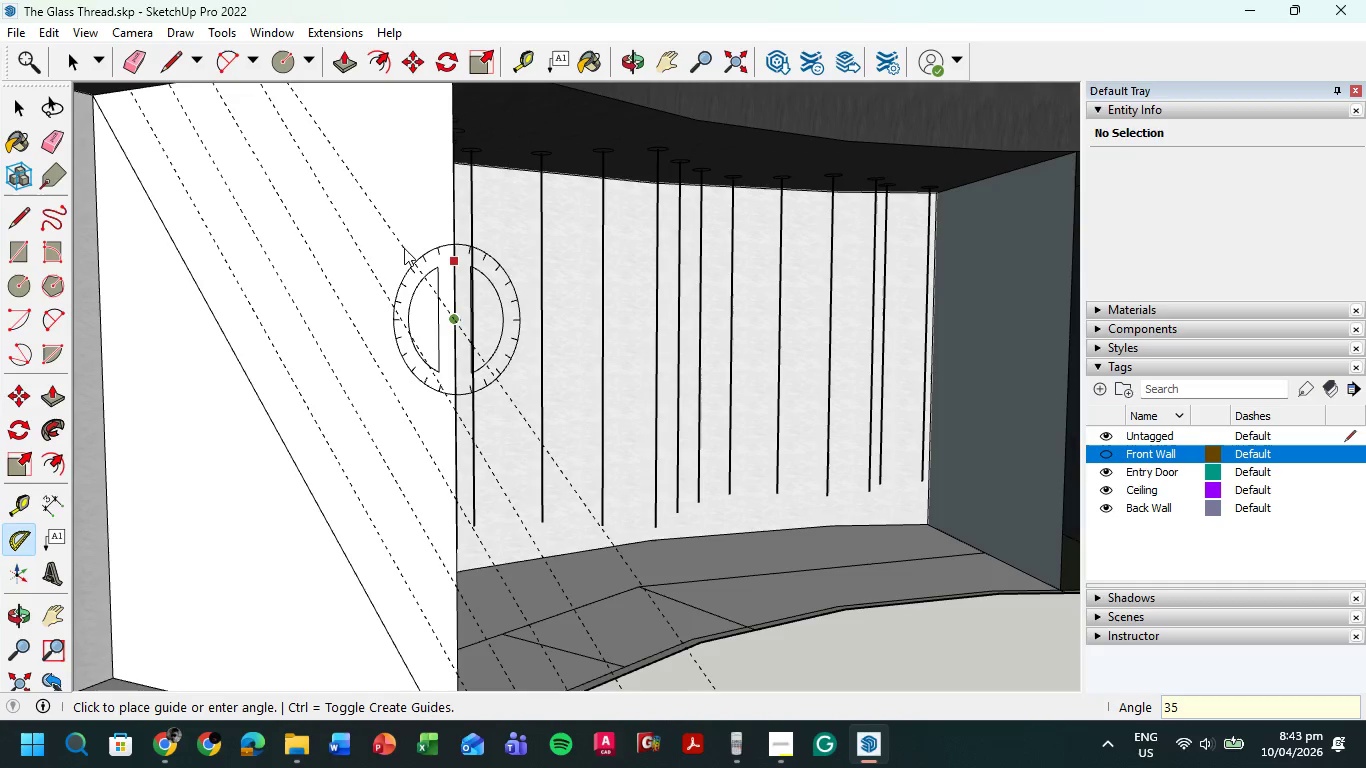 
key(Numpad5)
 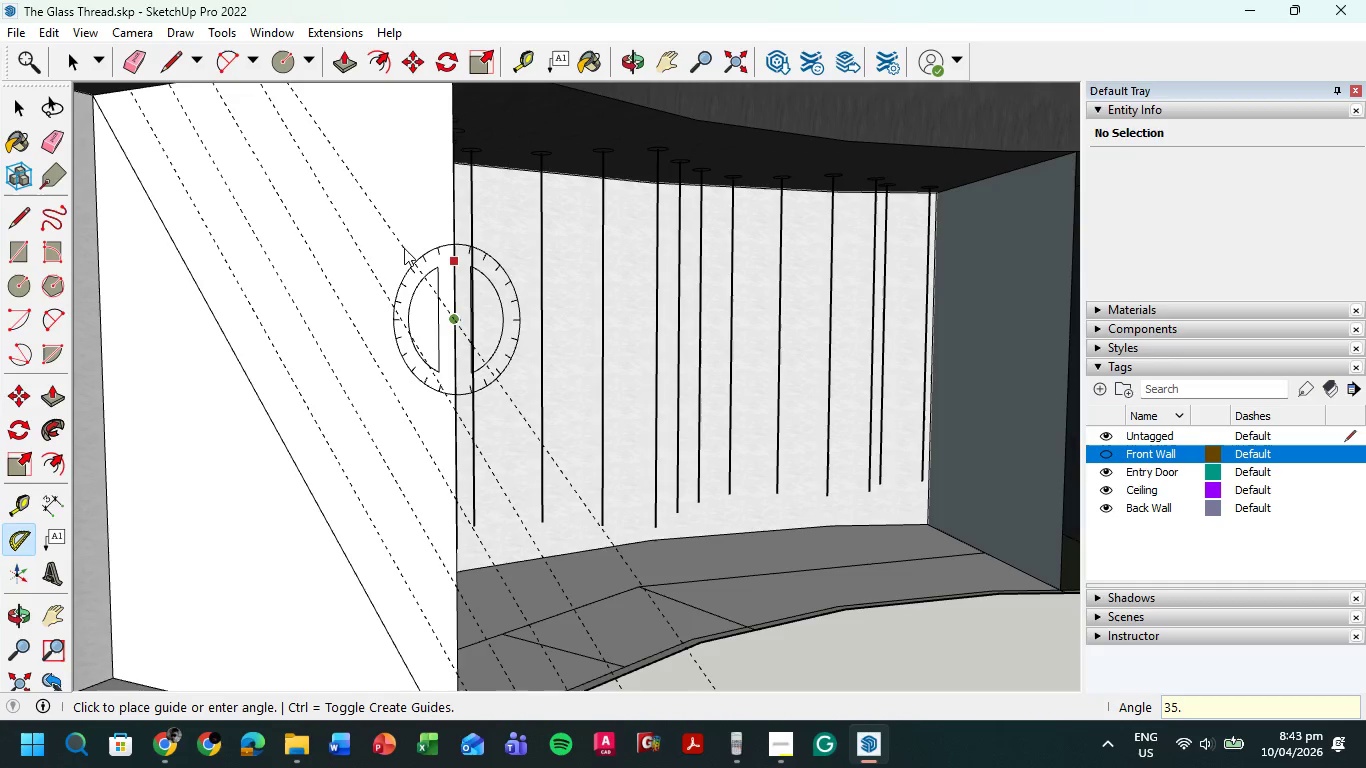 
key(NumpadDecimal)
 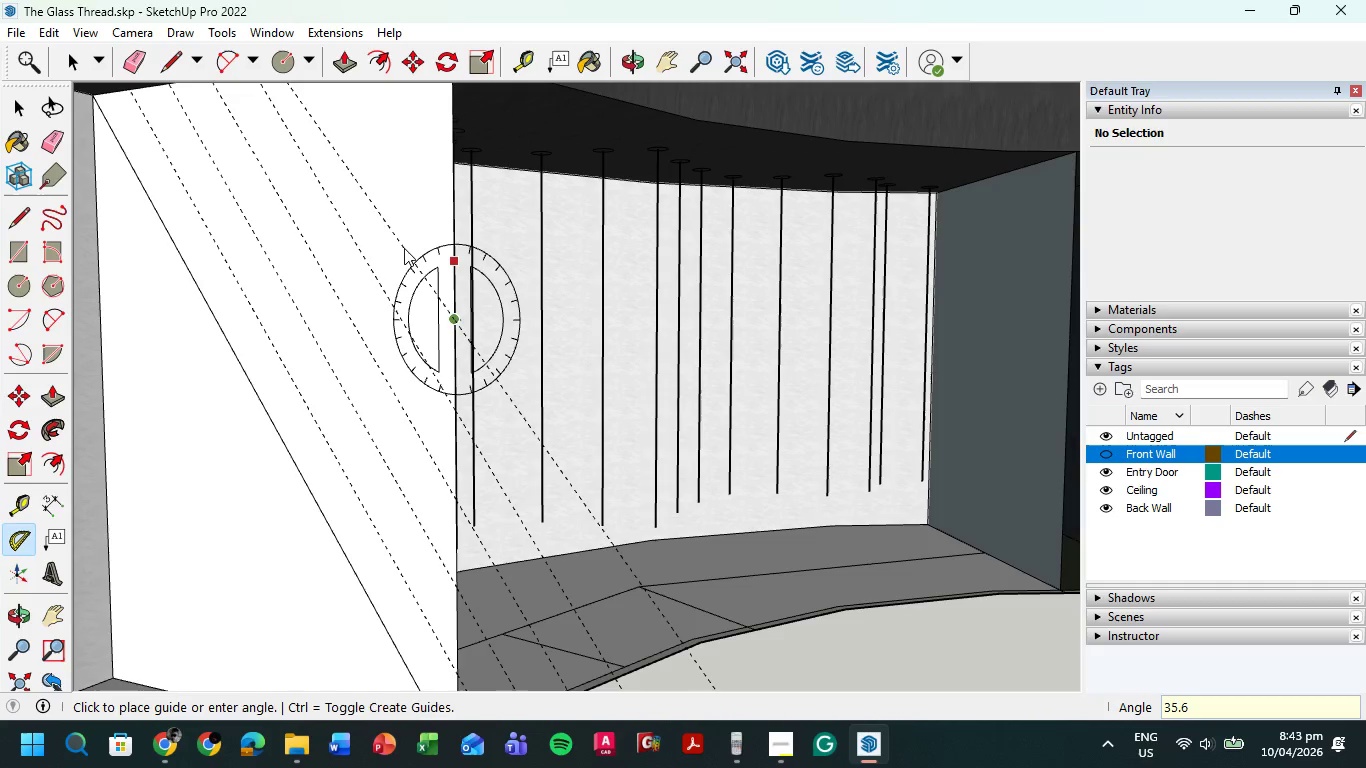 
key(Numpad6)
 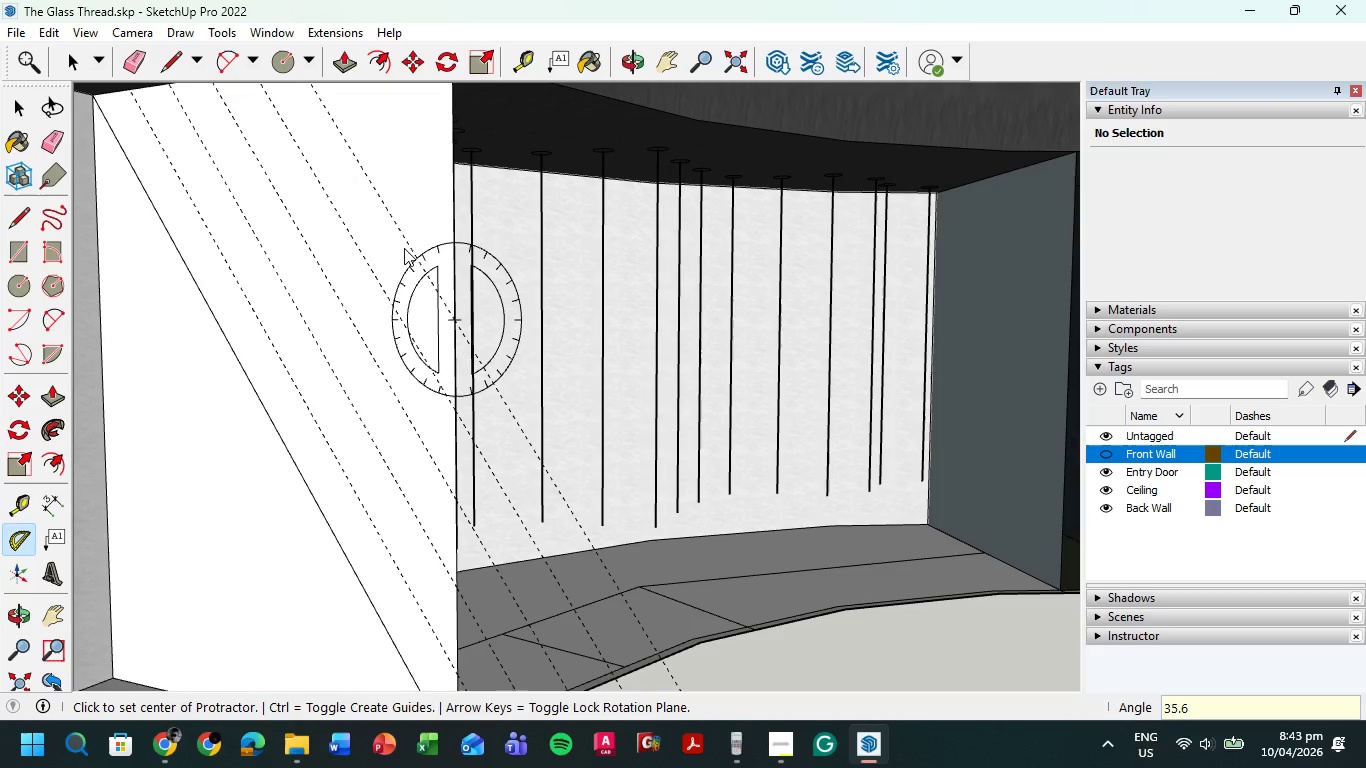 
key(NumpadEnter)
 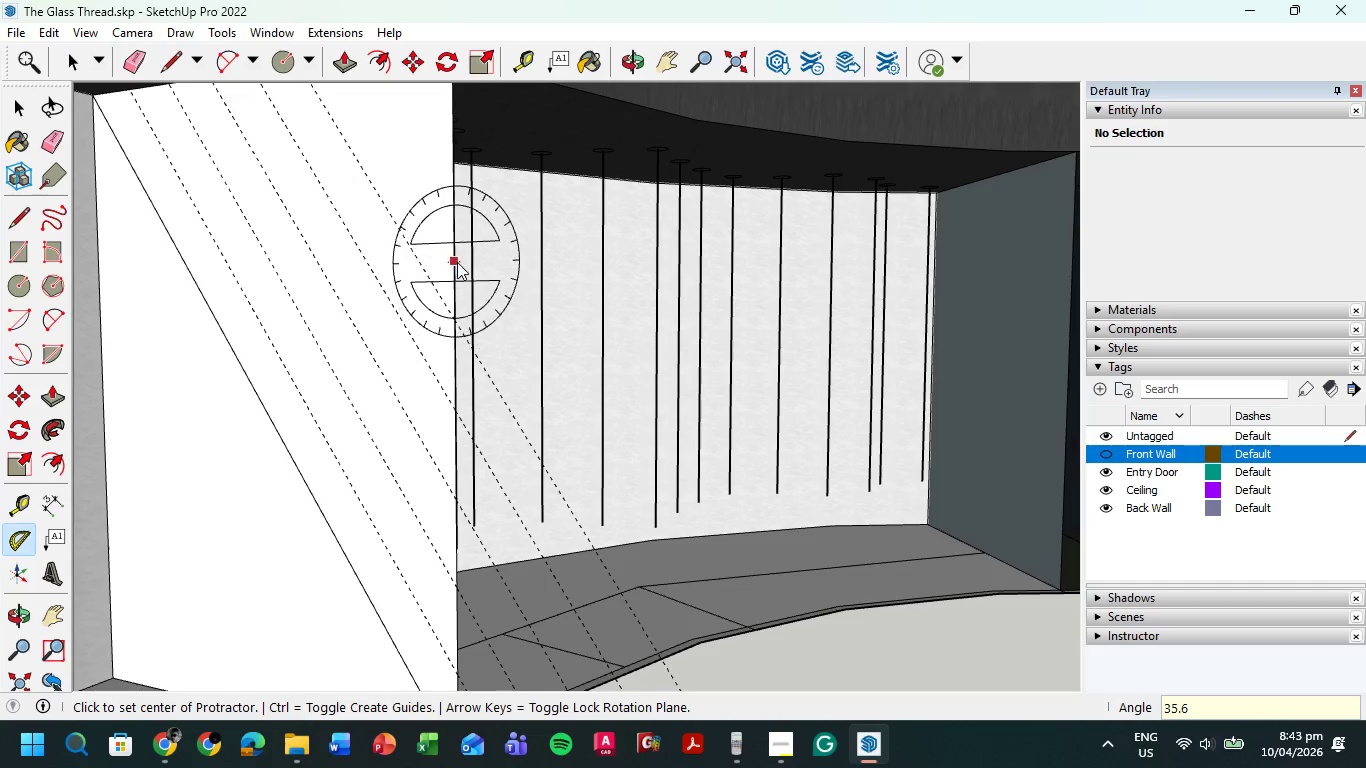 
left_click([454, 226])
 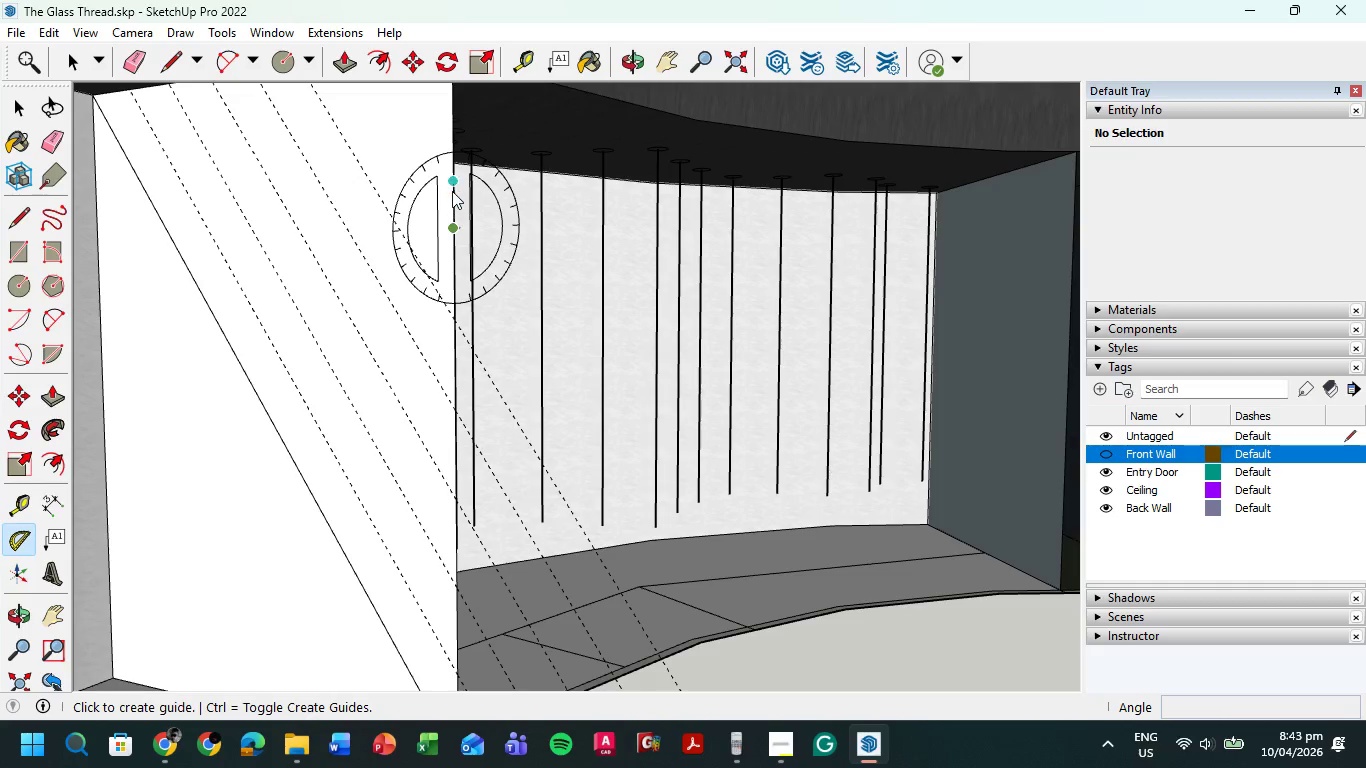 
left_click([452, 191])
 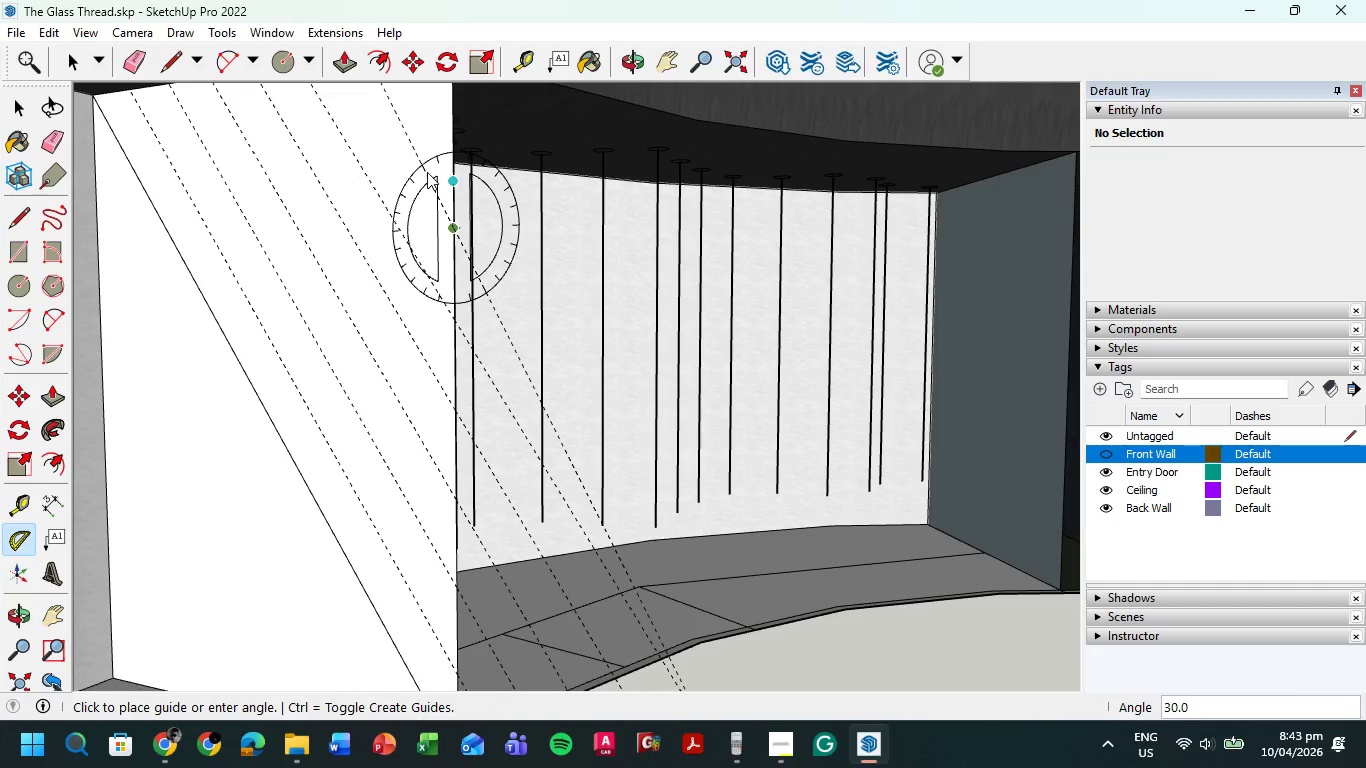 
key(Numpad3)
 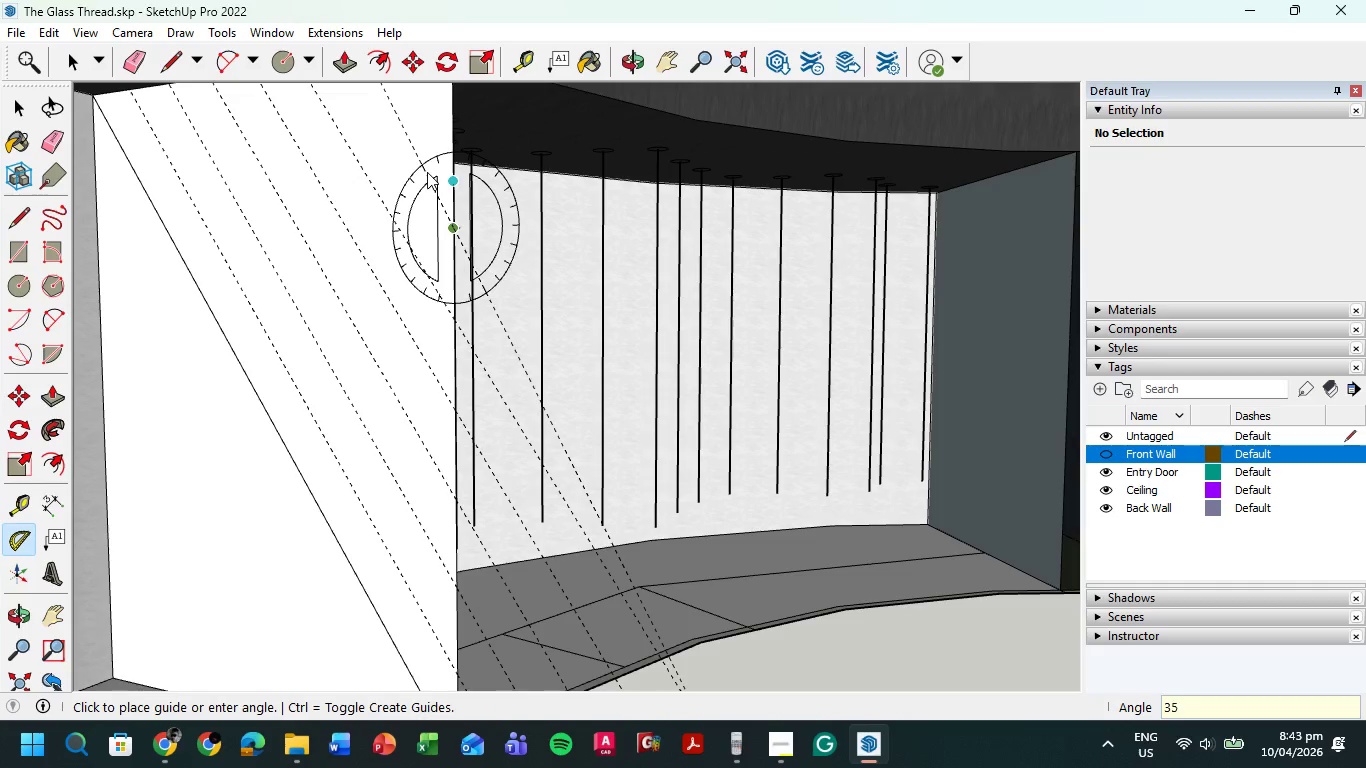 
key(Numpad5)
 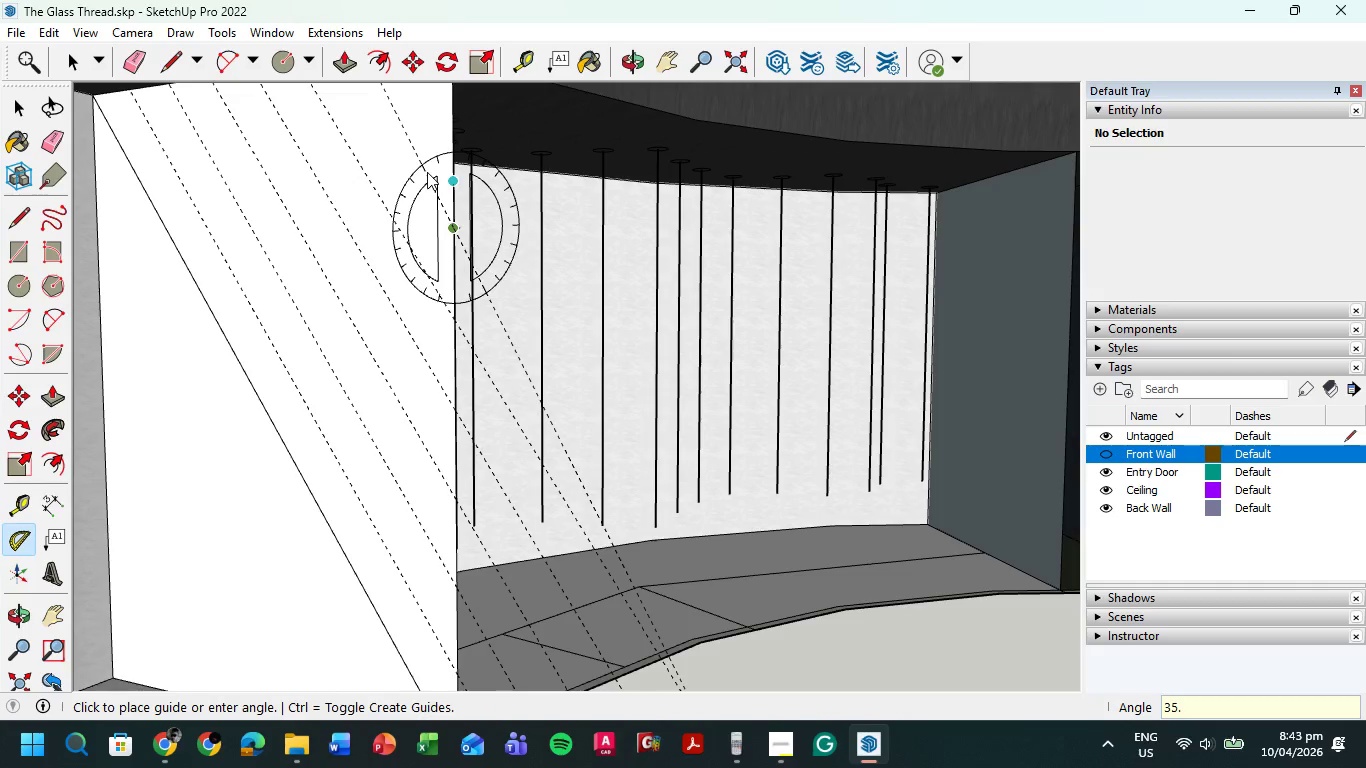 
key(NumpadDecimal)
 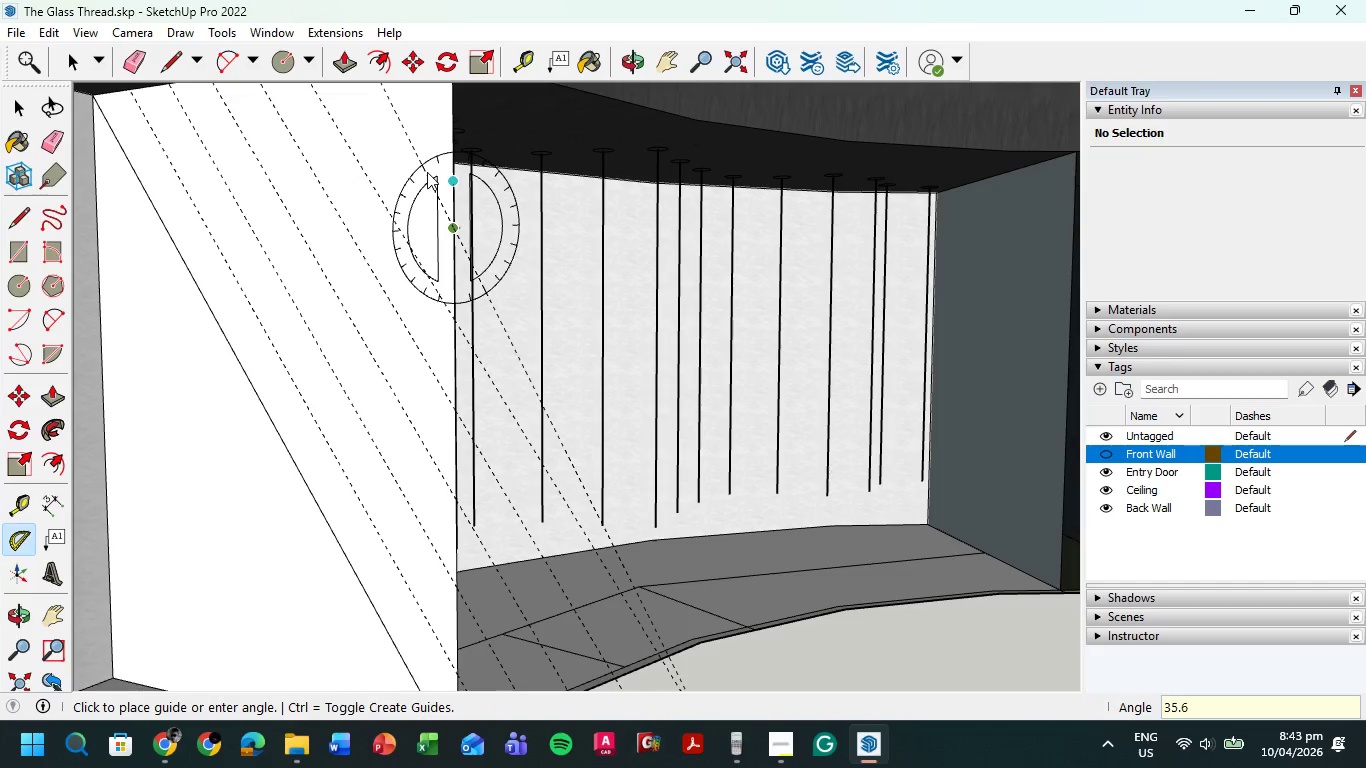 
key(Numpad6)
 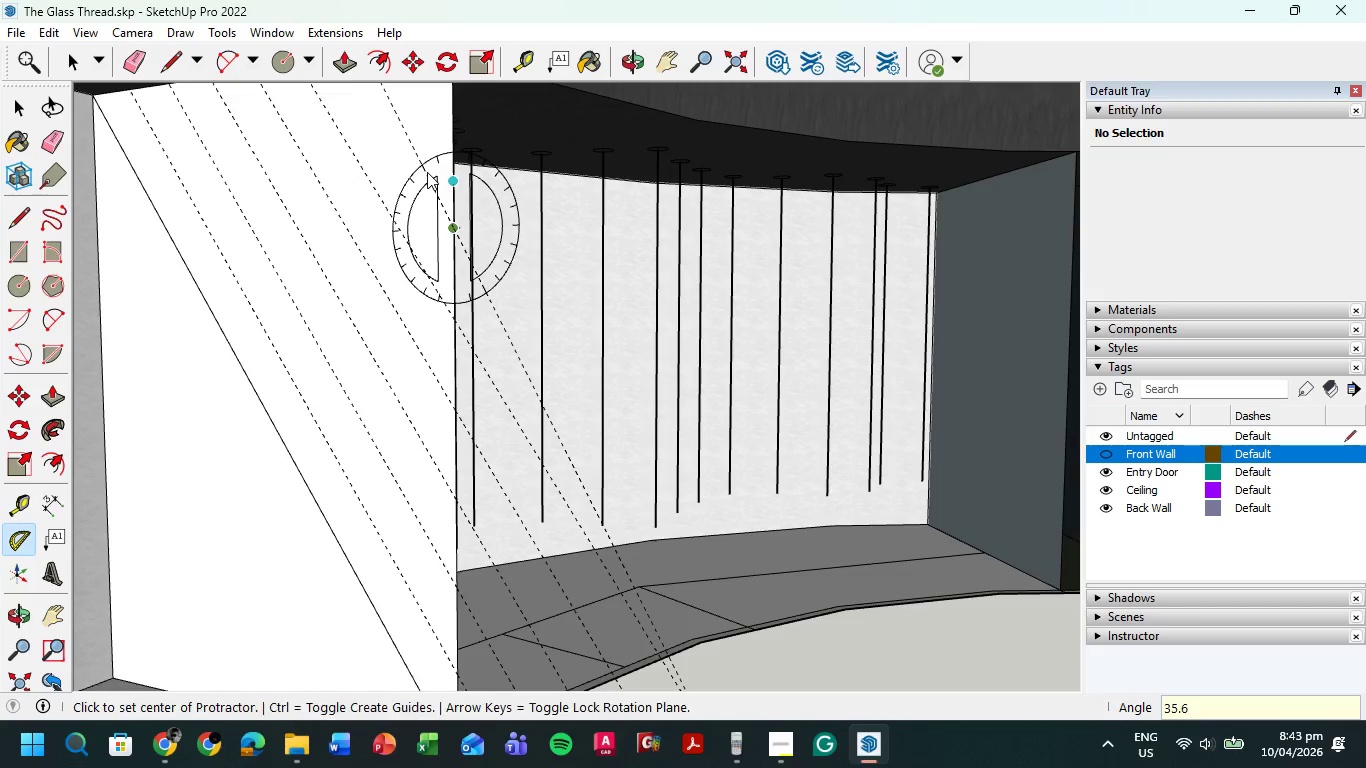 
key(NumpadEnter)
 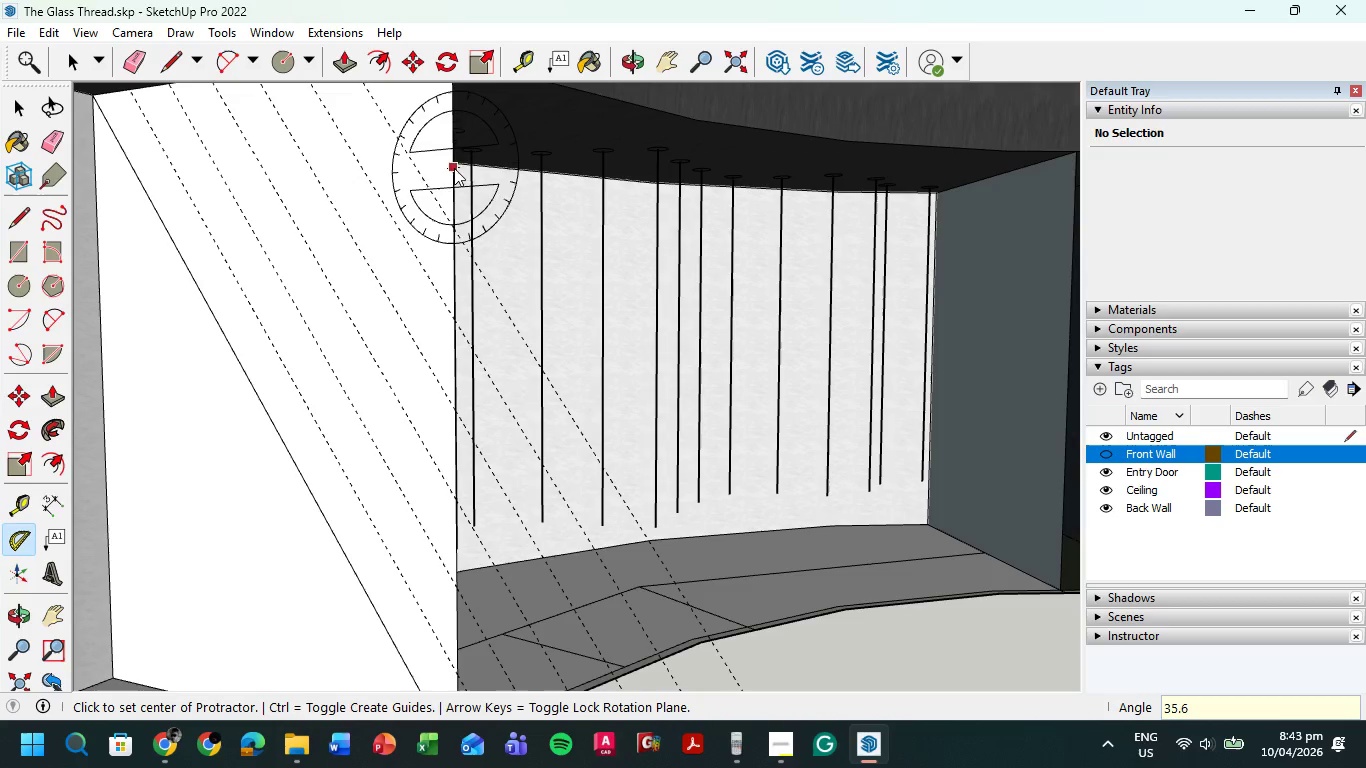 
left_click([450, 134])
 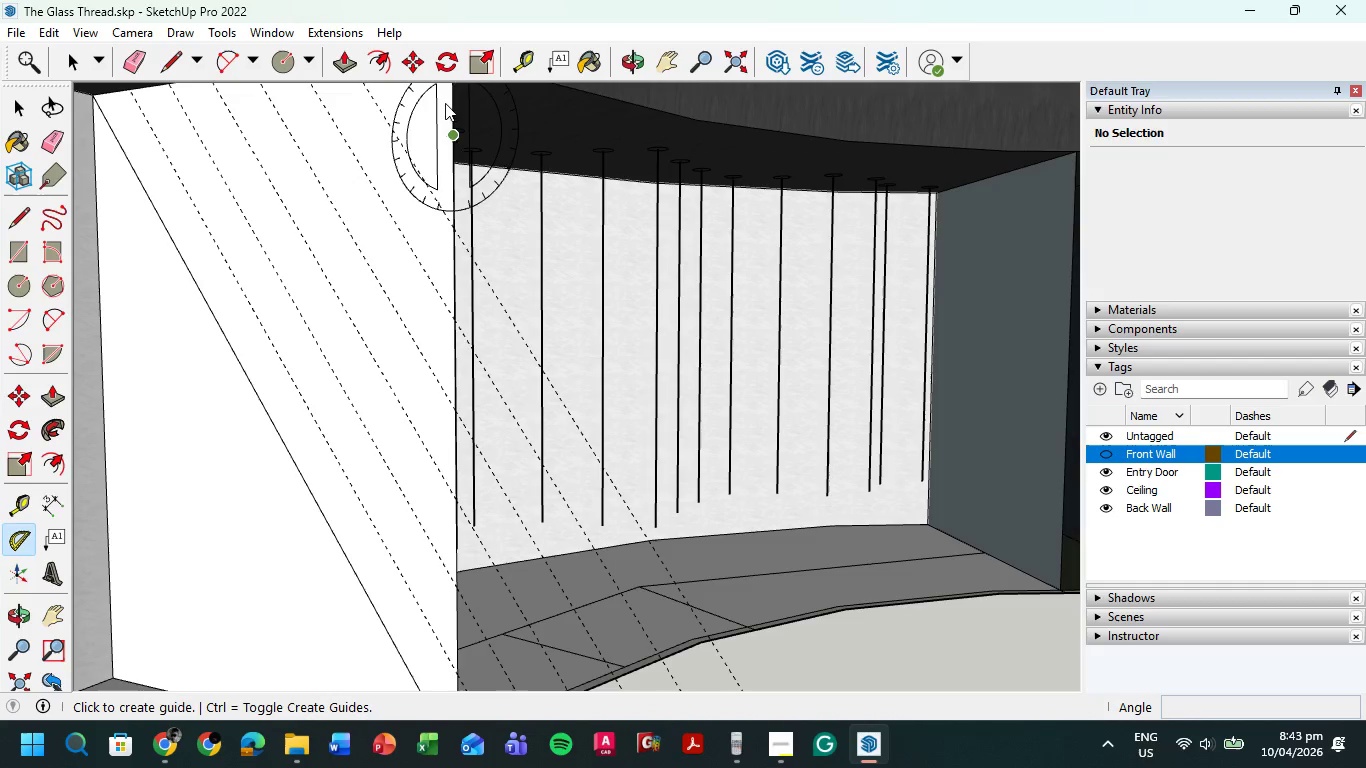 
left_click([451, 97])
 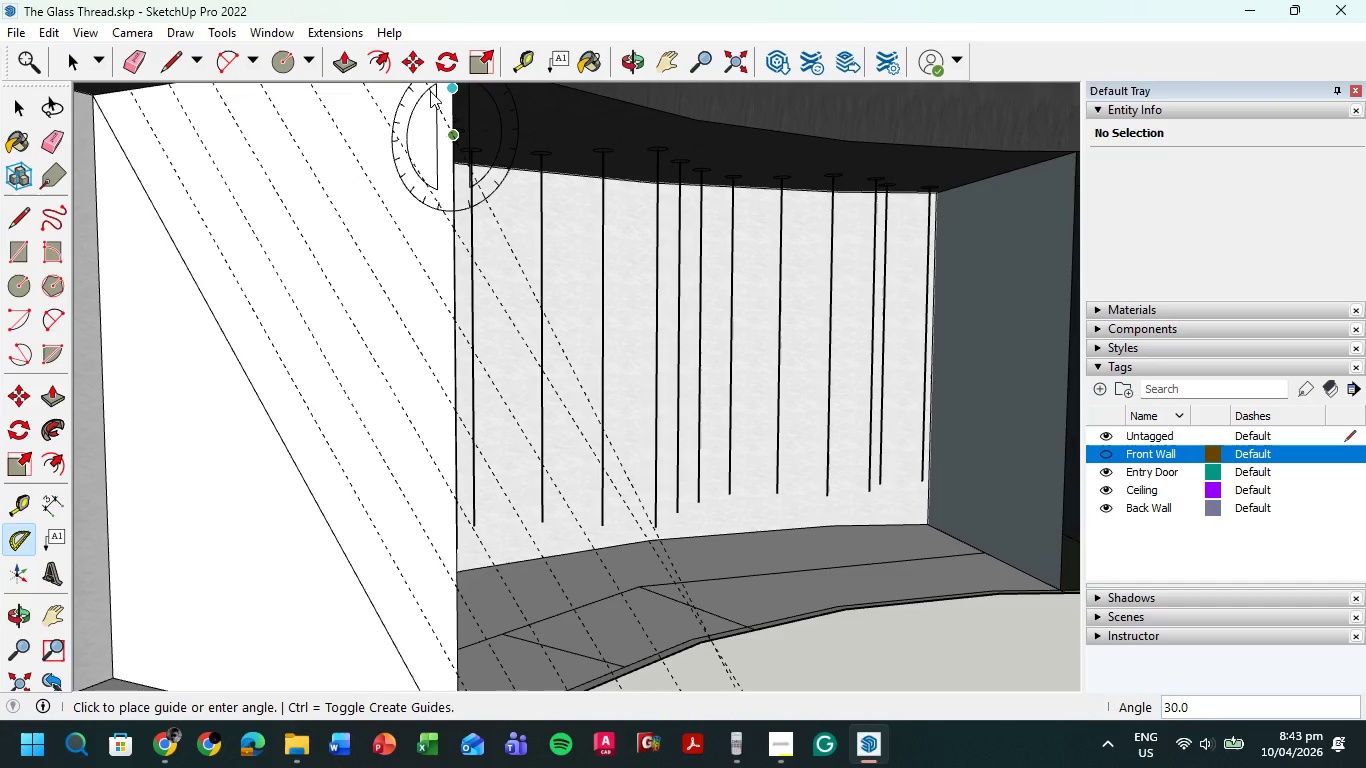 
key(Numpad3)
 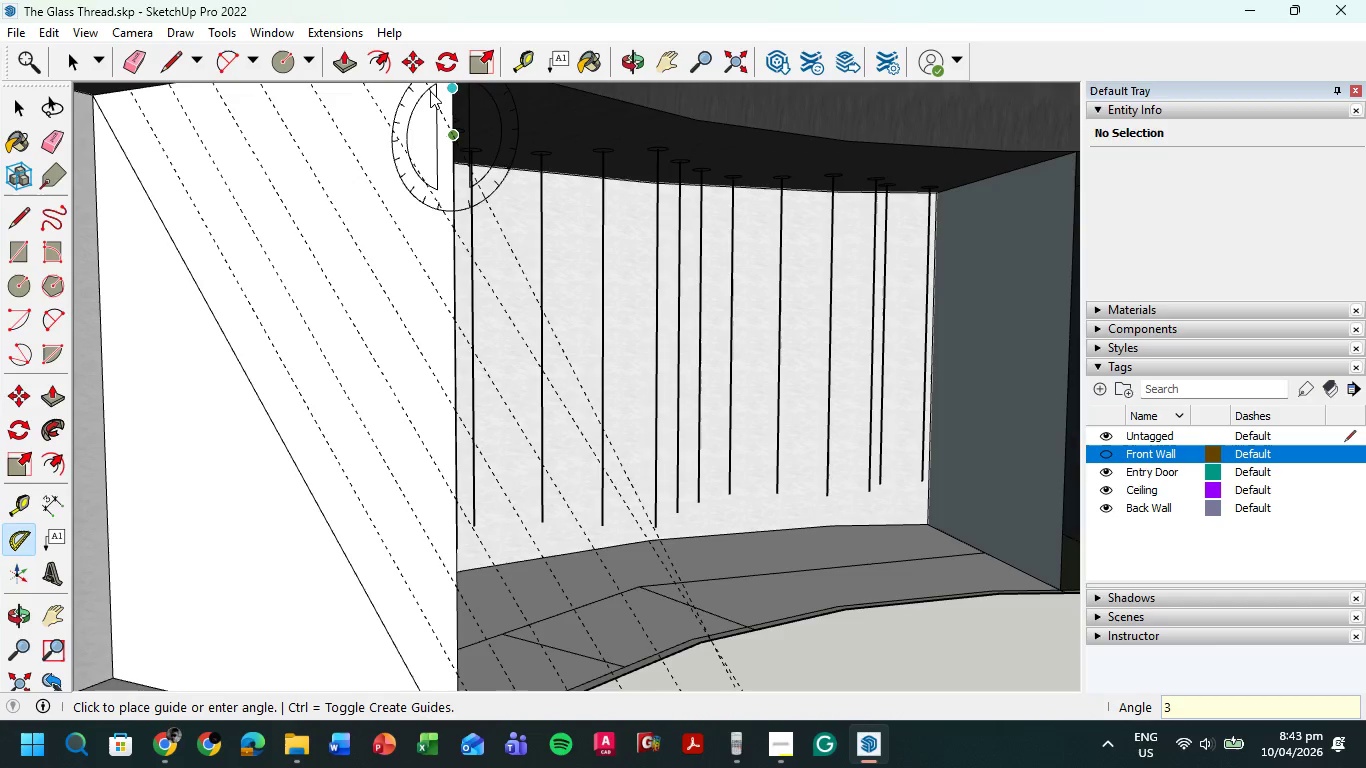 
key(Numpad5)
 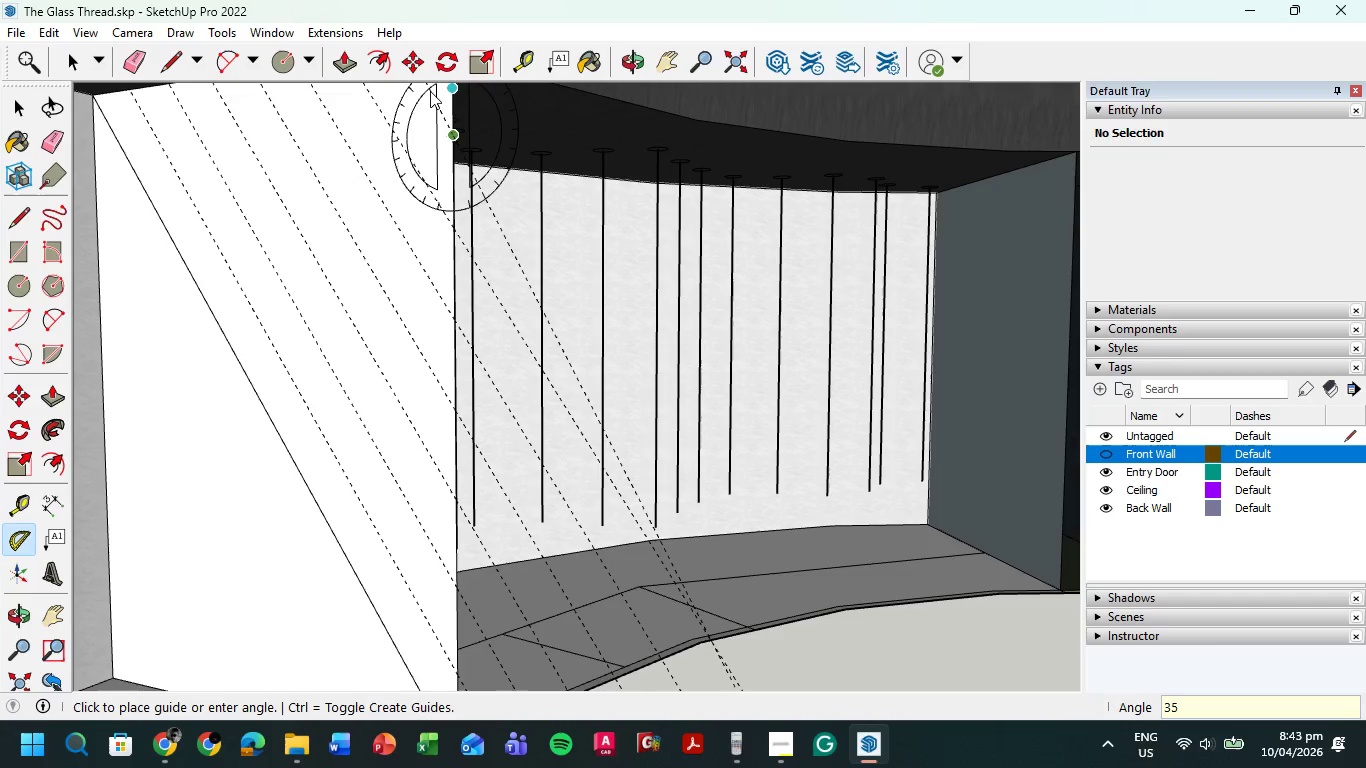 
key(NumpadDecimal)
 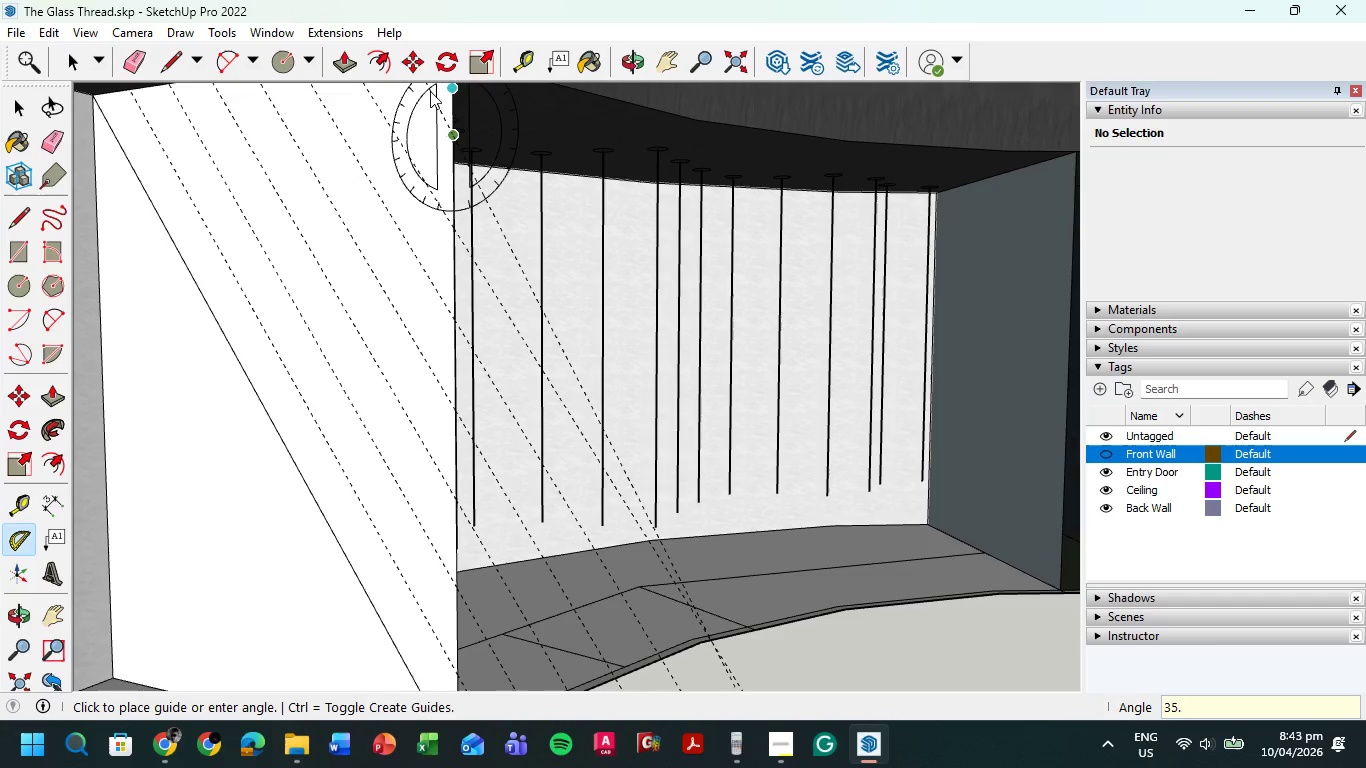 
key(Numpad6)
 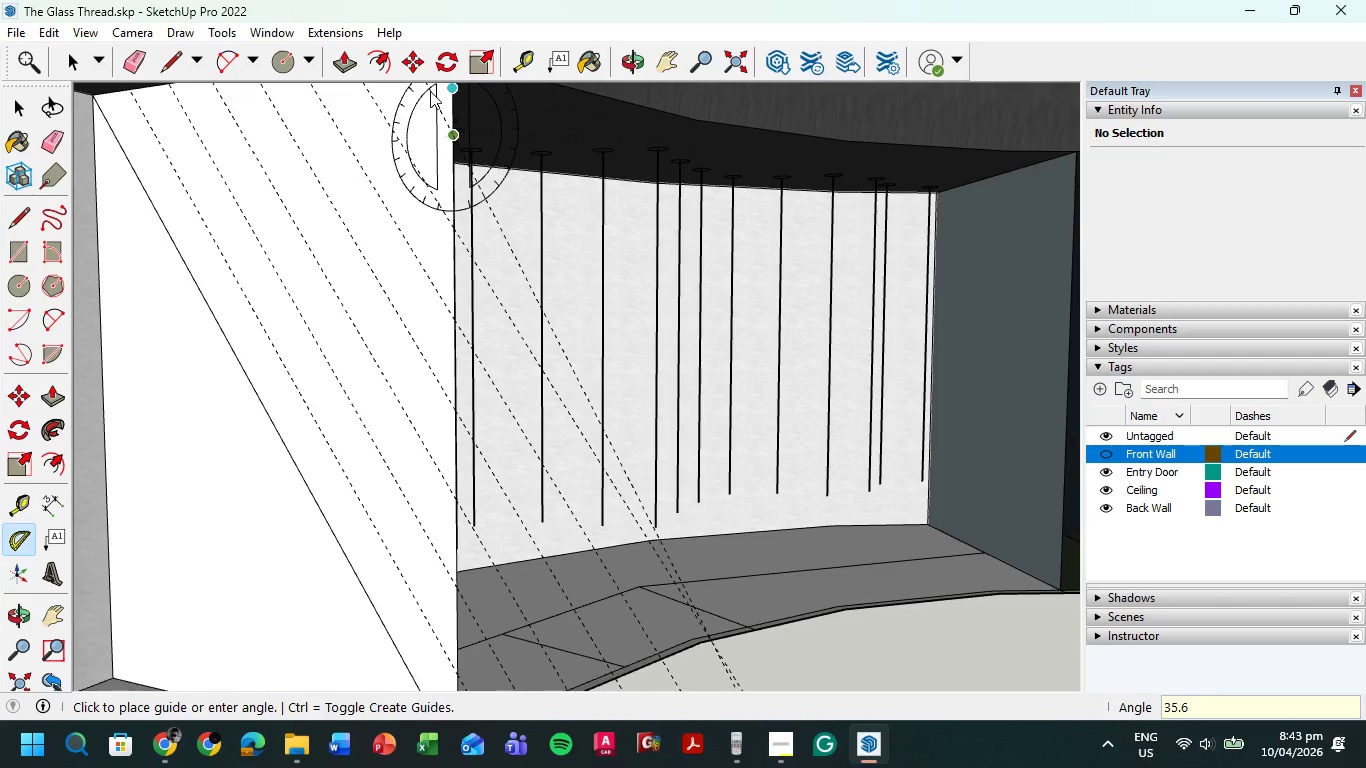 
key(NumpadEnter)
 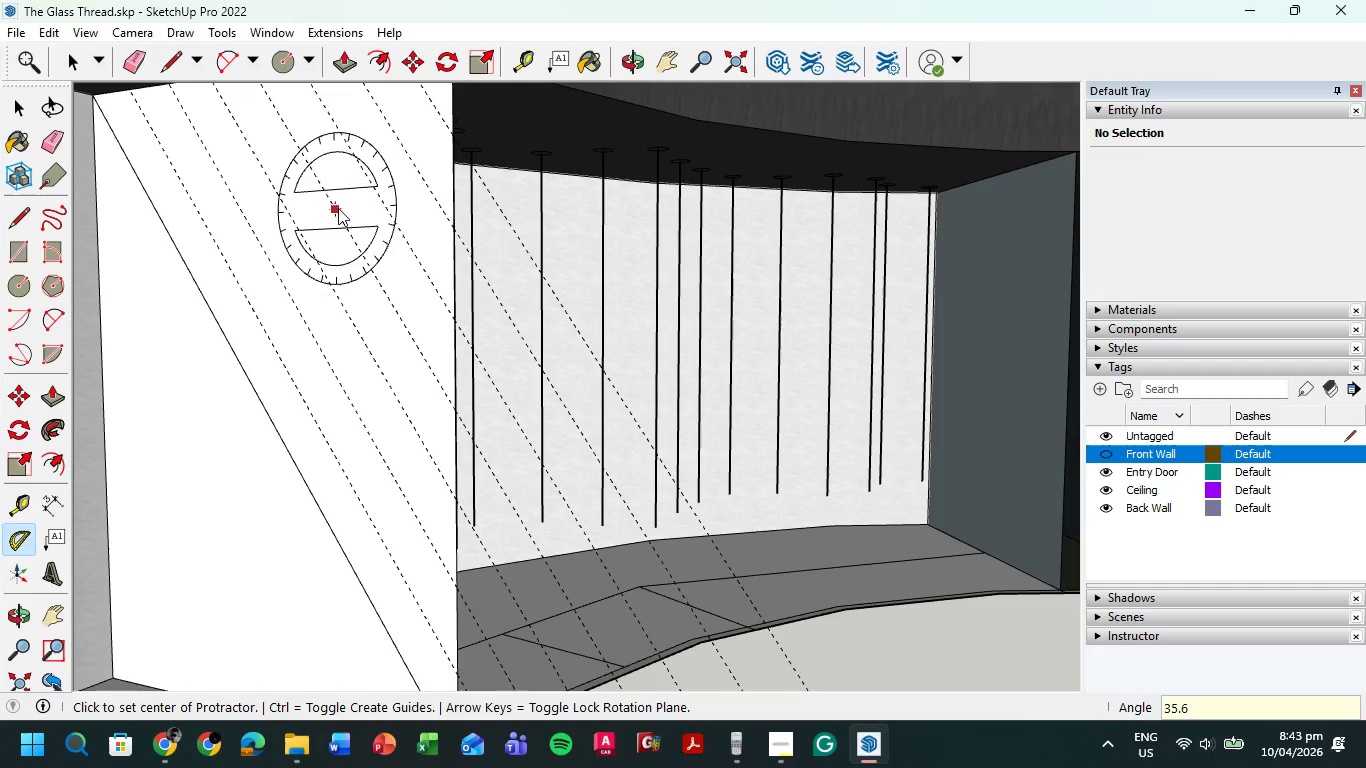 
hold_key(key=ShiftLeft, duration=0.55)
 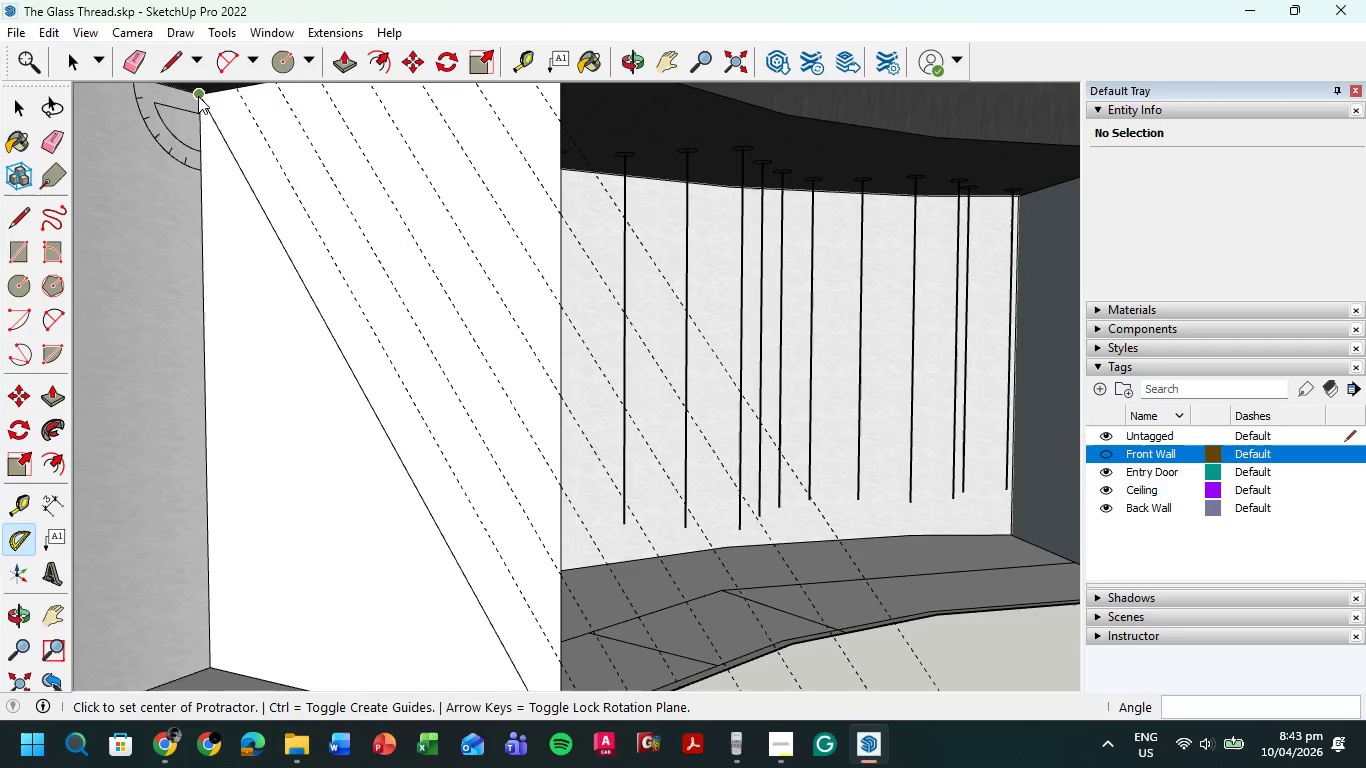 
scroll: coordinate [257, 214], scroll_direction: down, amount: 15.0
 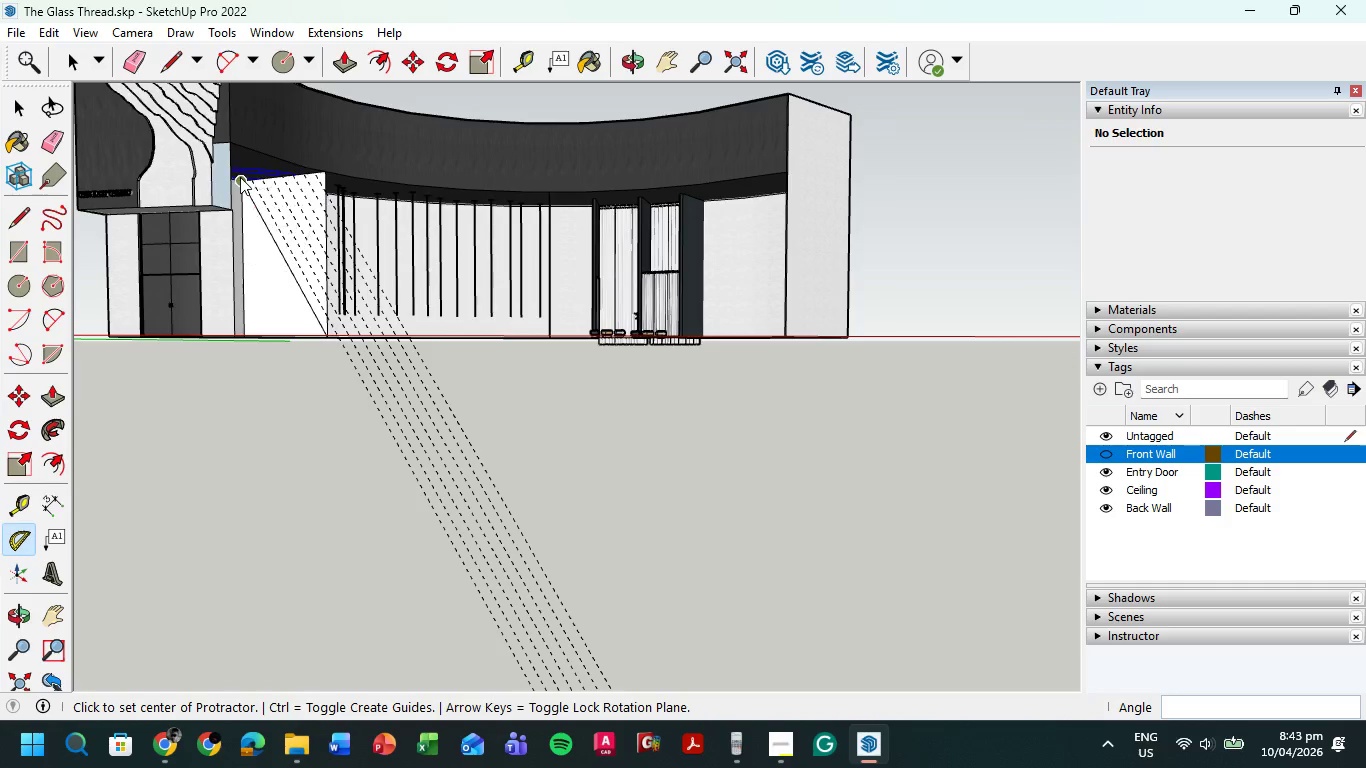 
scroll: coordinate [247, 249], scroll_direction: up, amount: 16.0
 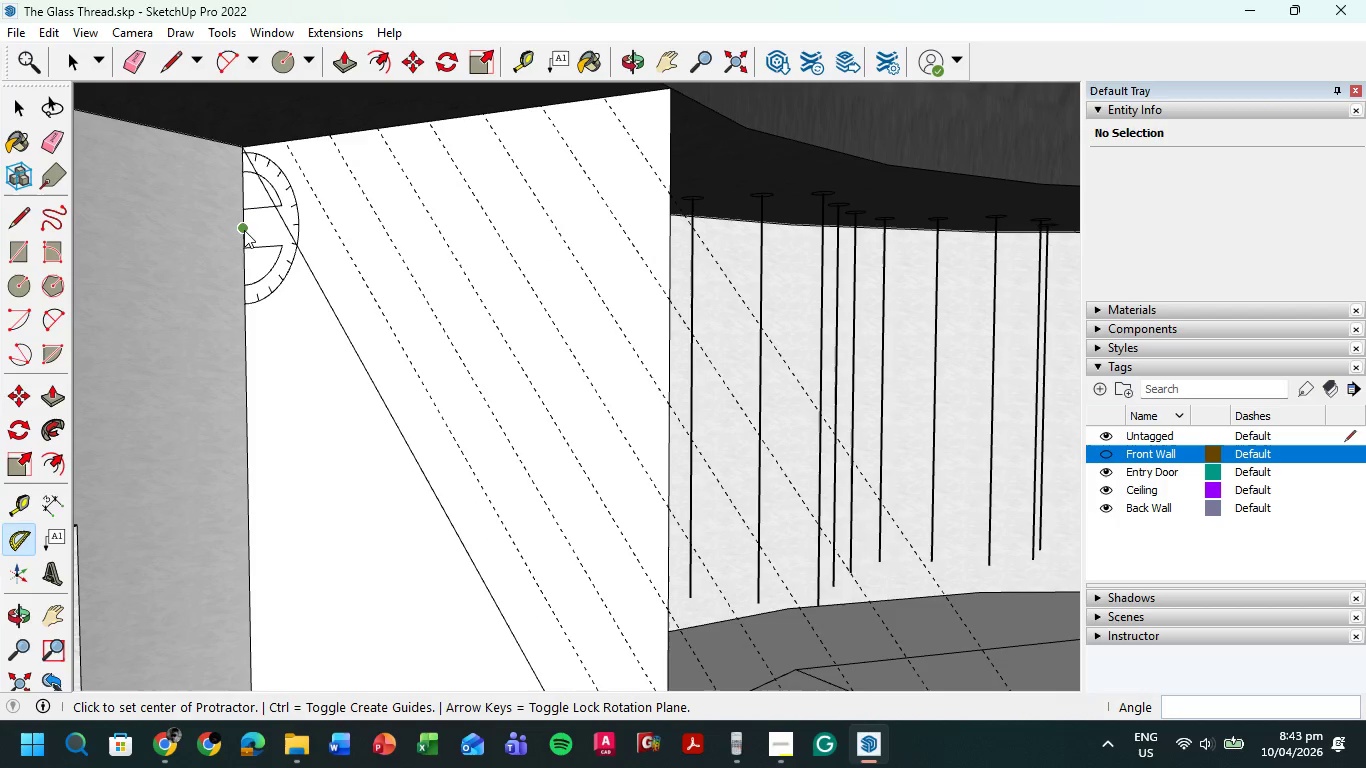 
left_click([244, 226])
 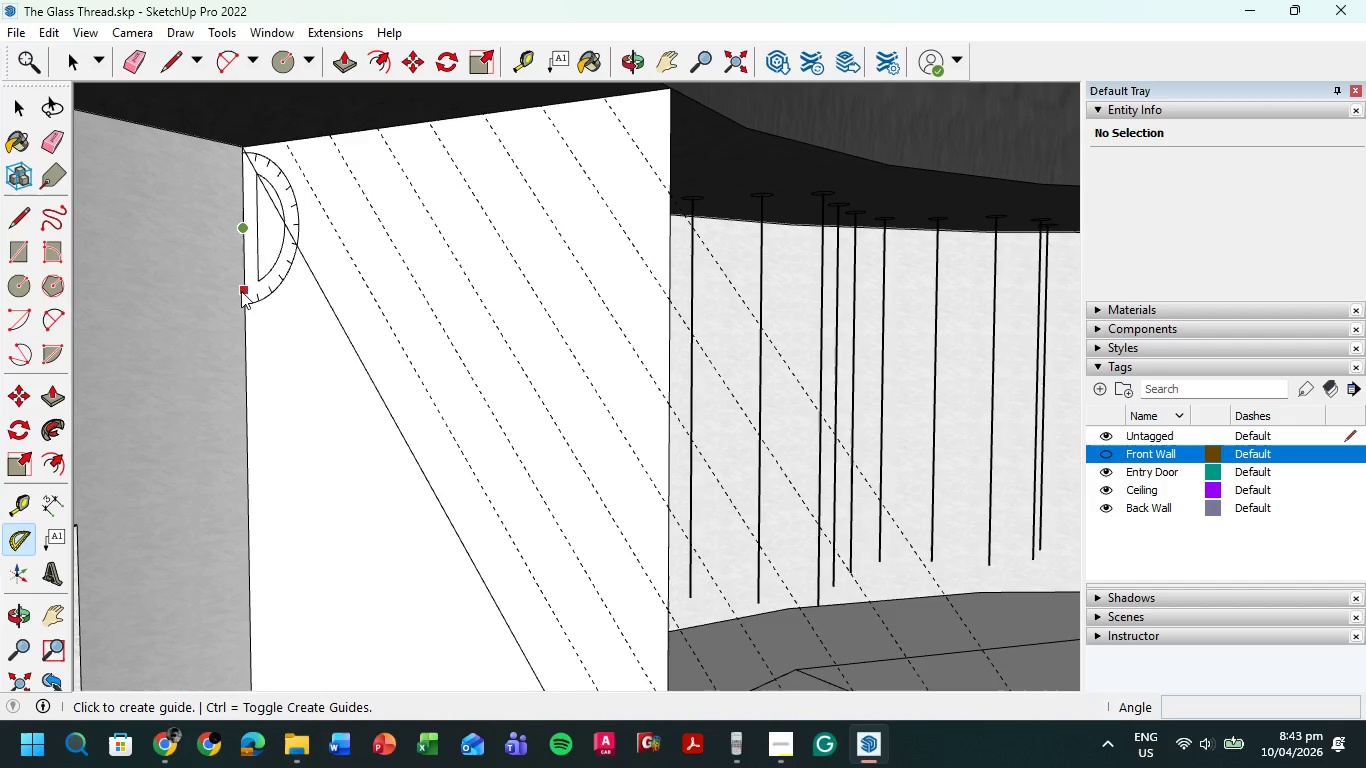 
left_click([241, 298])
 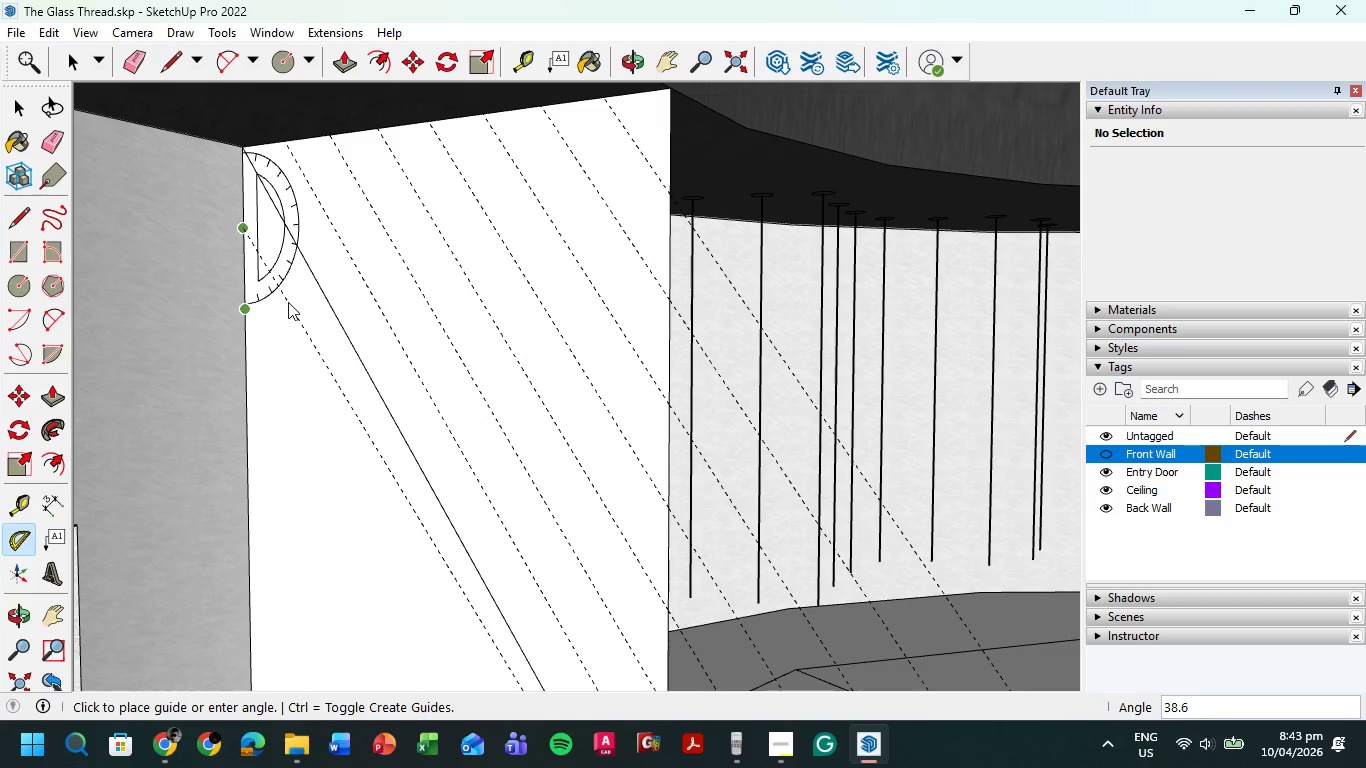 
key(Numpad3)
 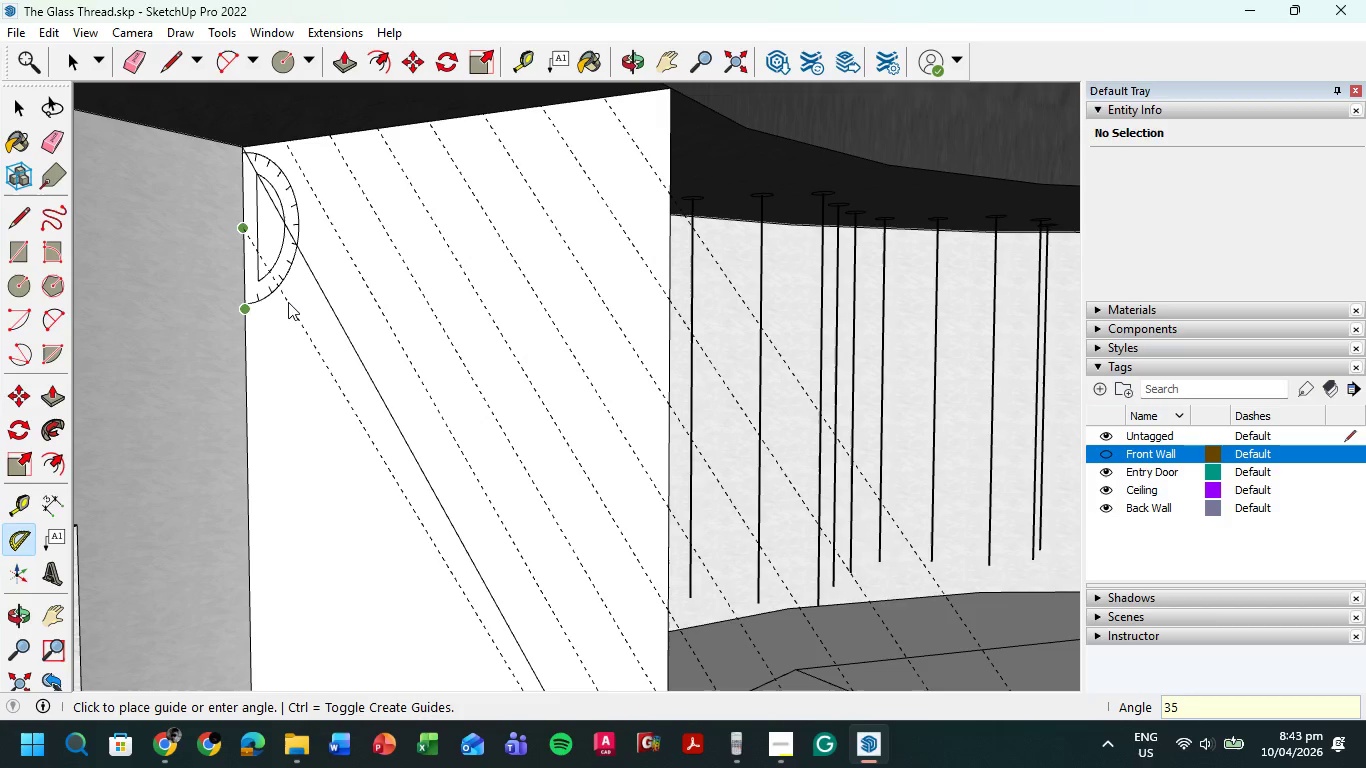 
key(Numpad5)
 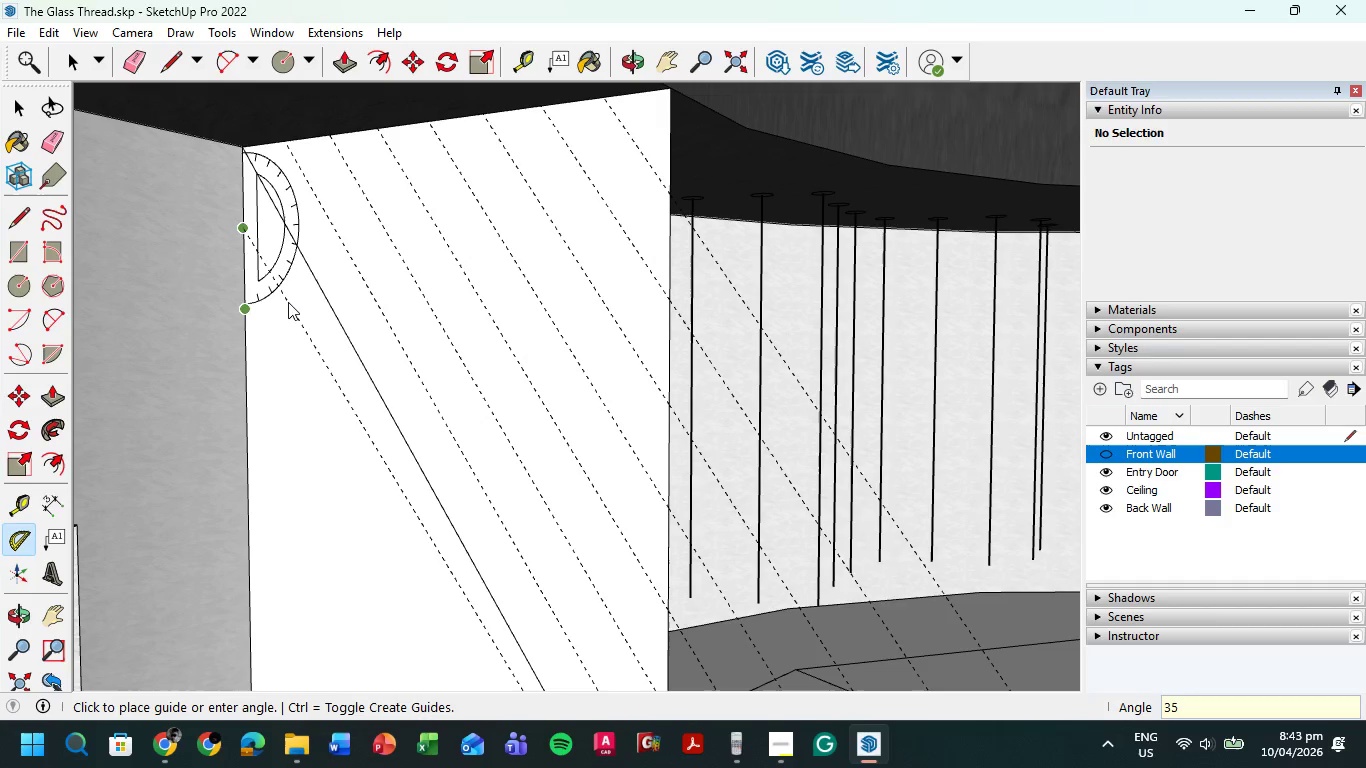 
key(NumpadDecimal)
 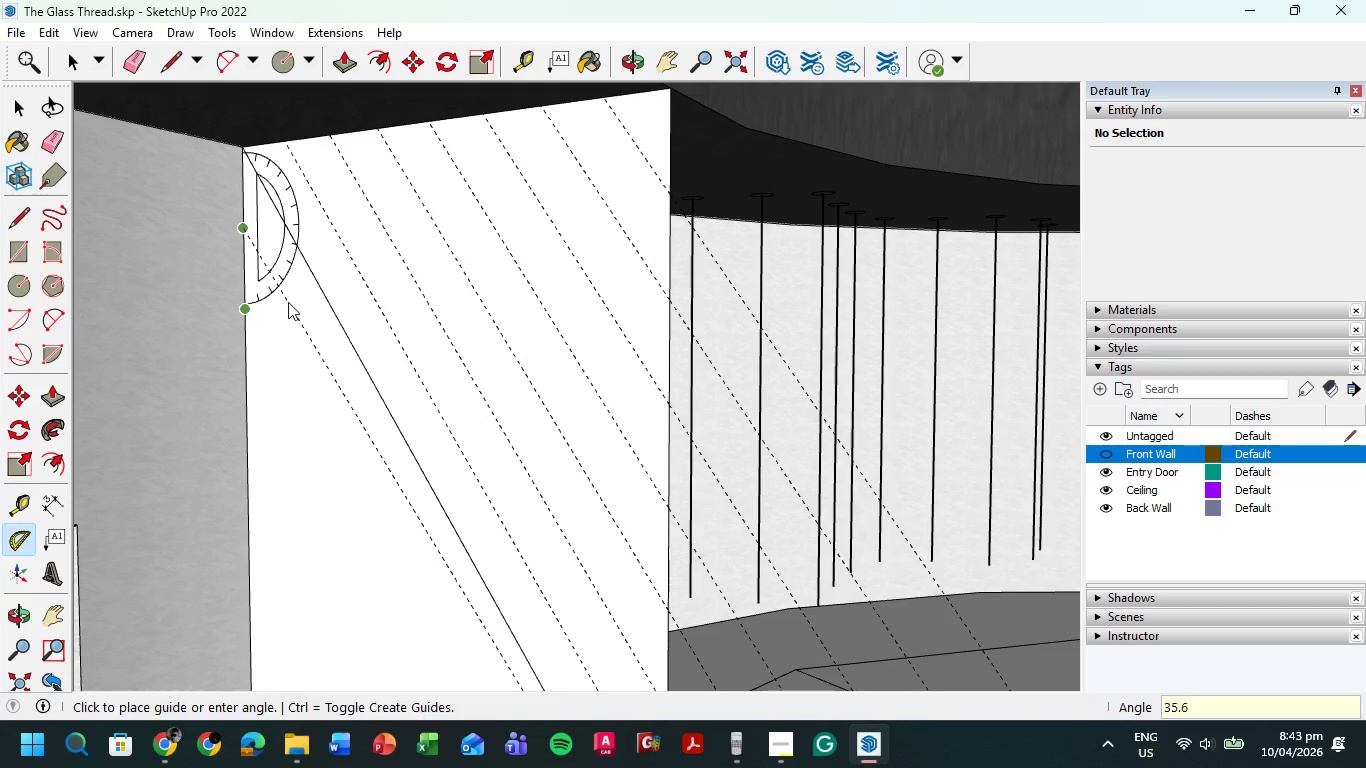 
key(Numpad6)
 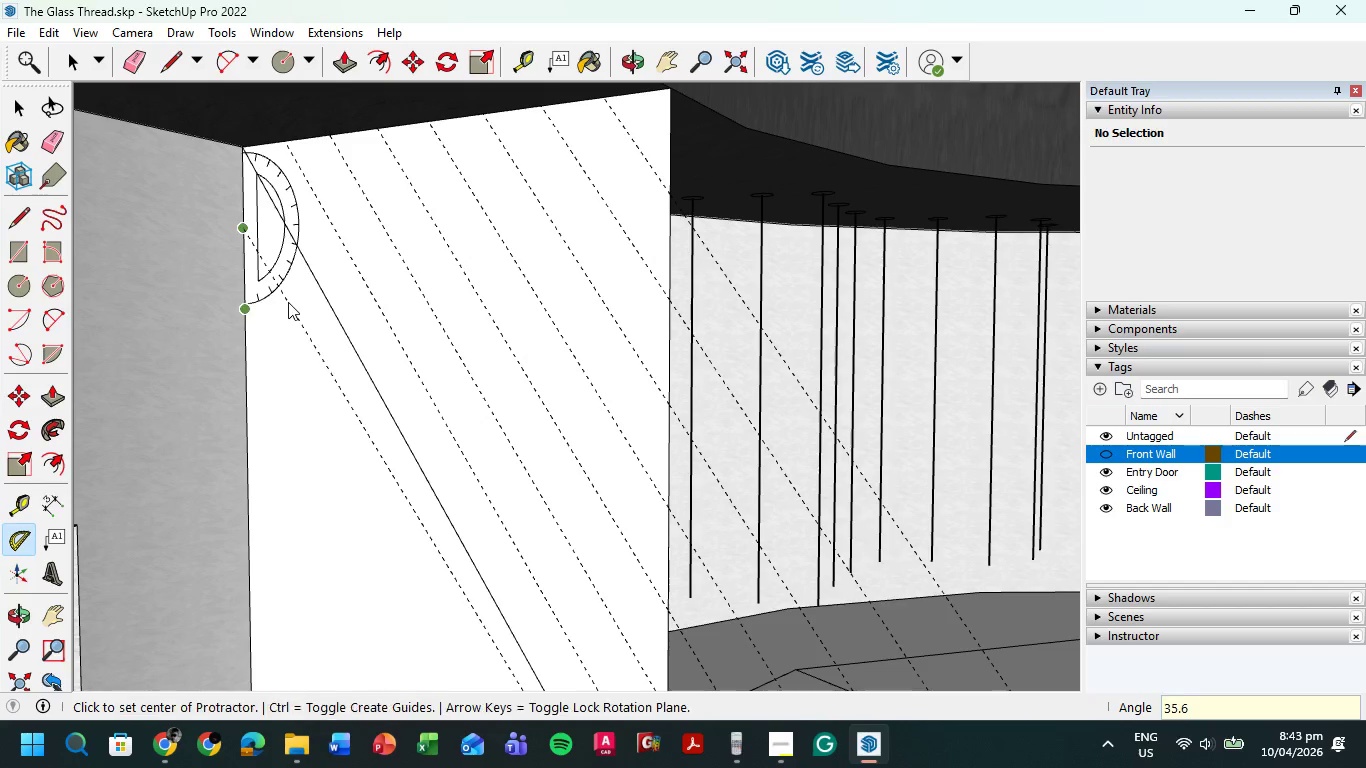 
key(NumpadEnter)
 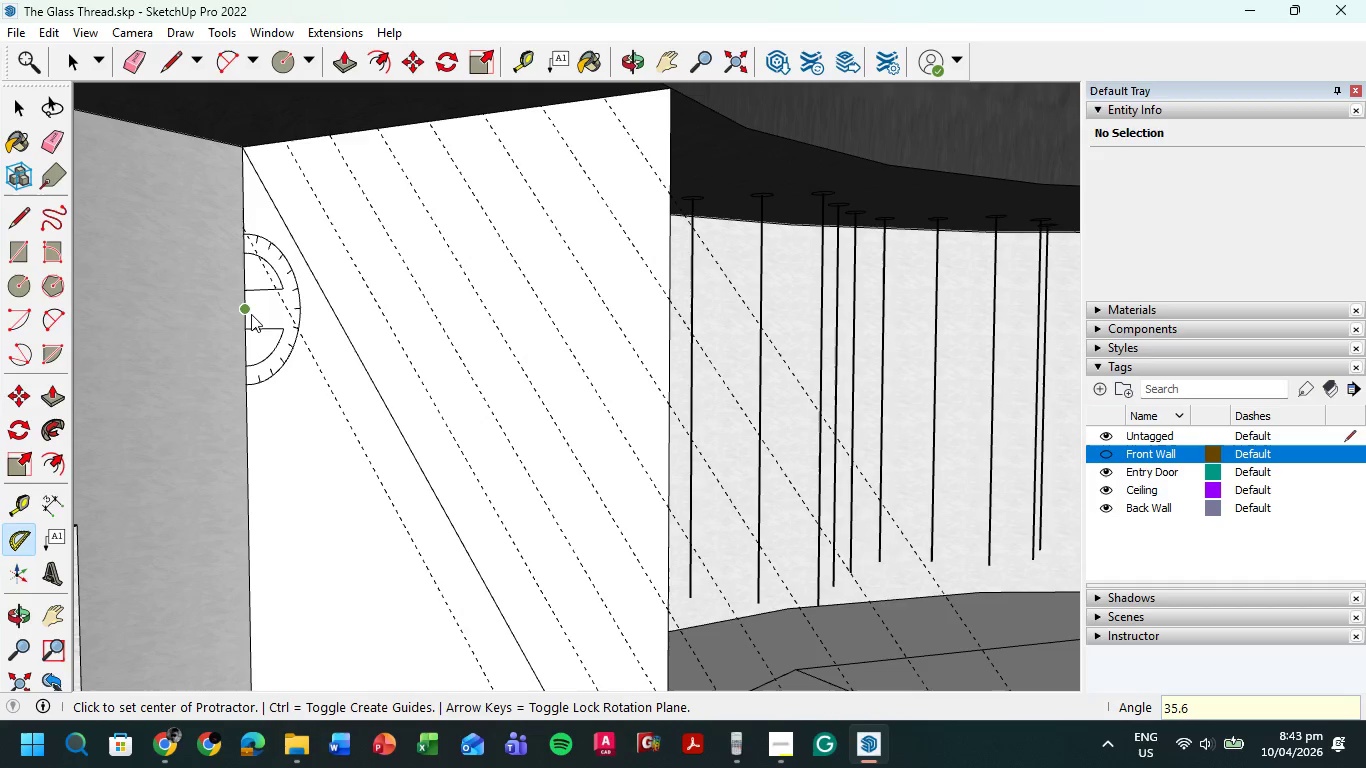 
left_click([247, 310])
 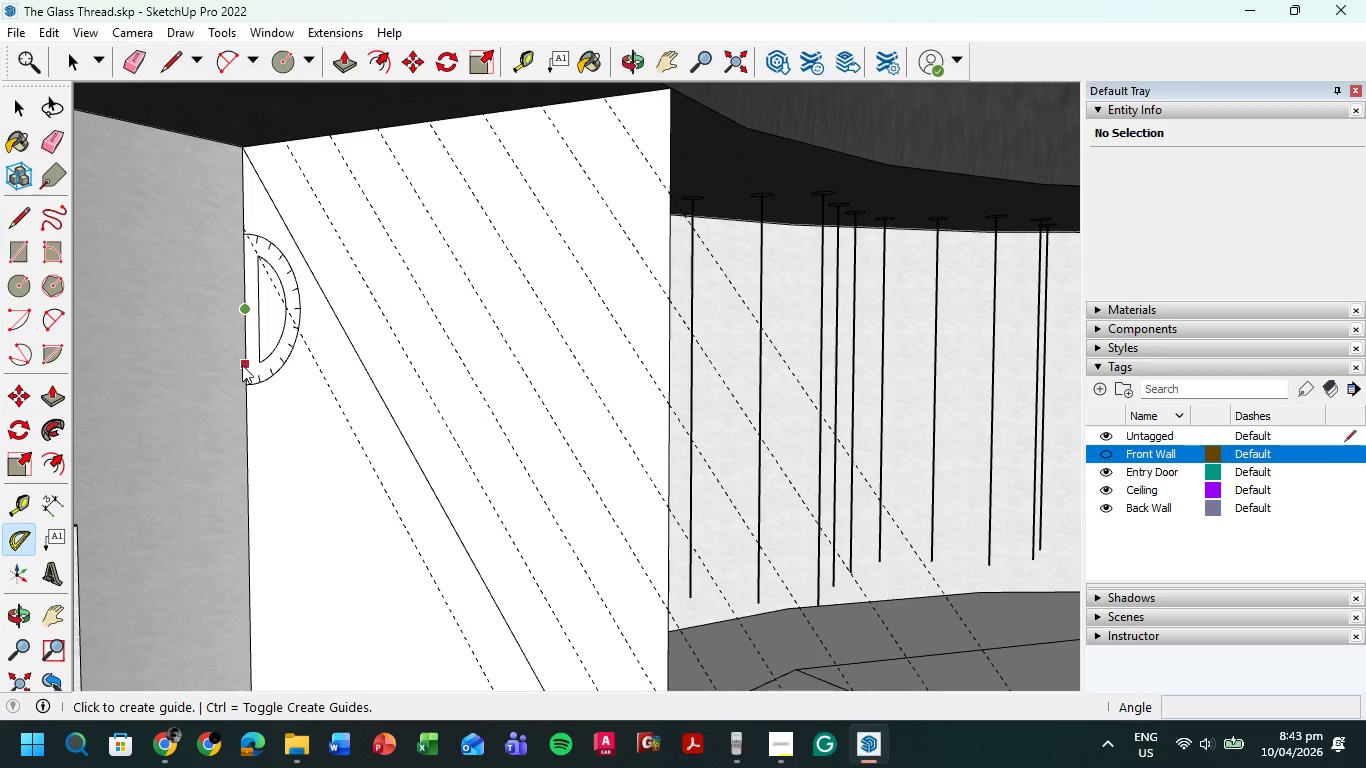 
left_click([242, 373])
 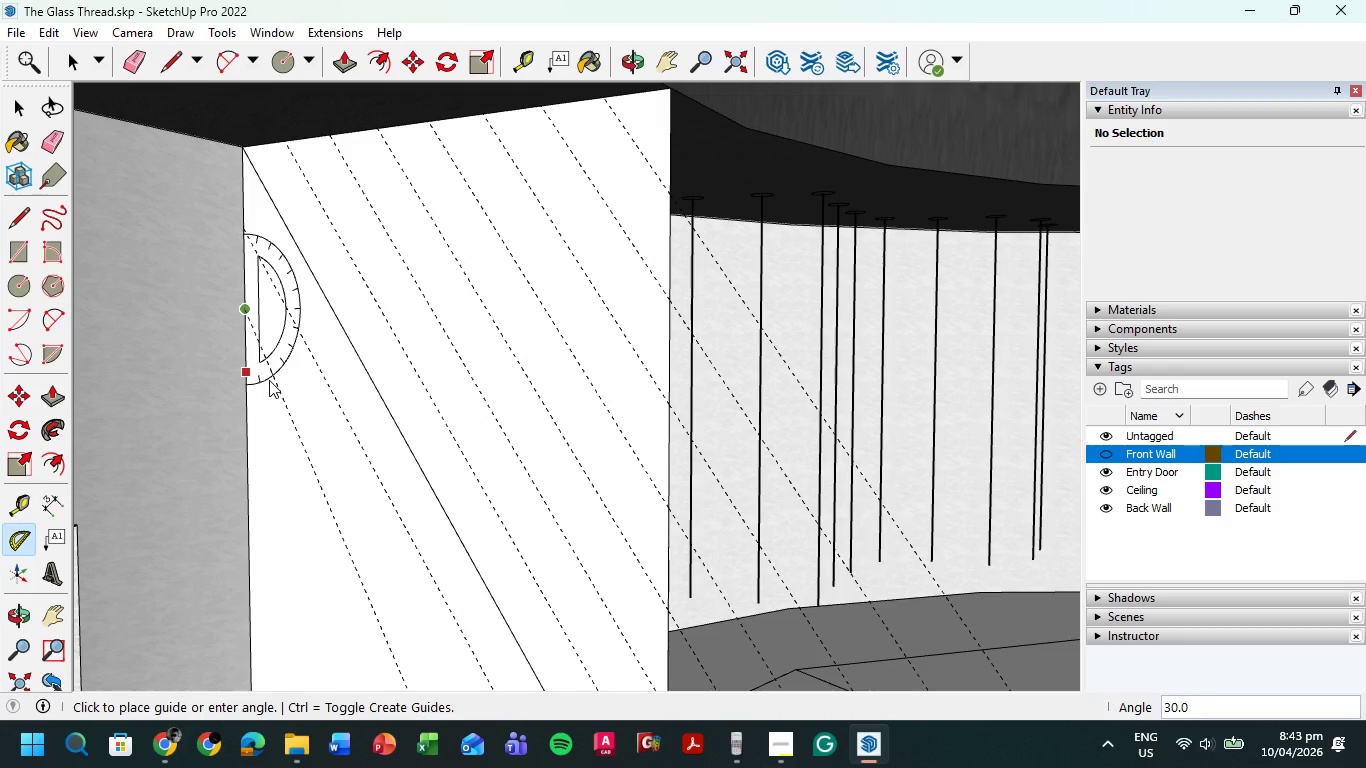 
key(Numpad3)
 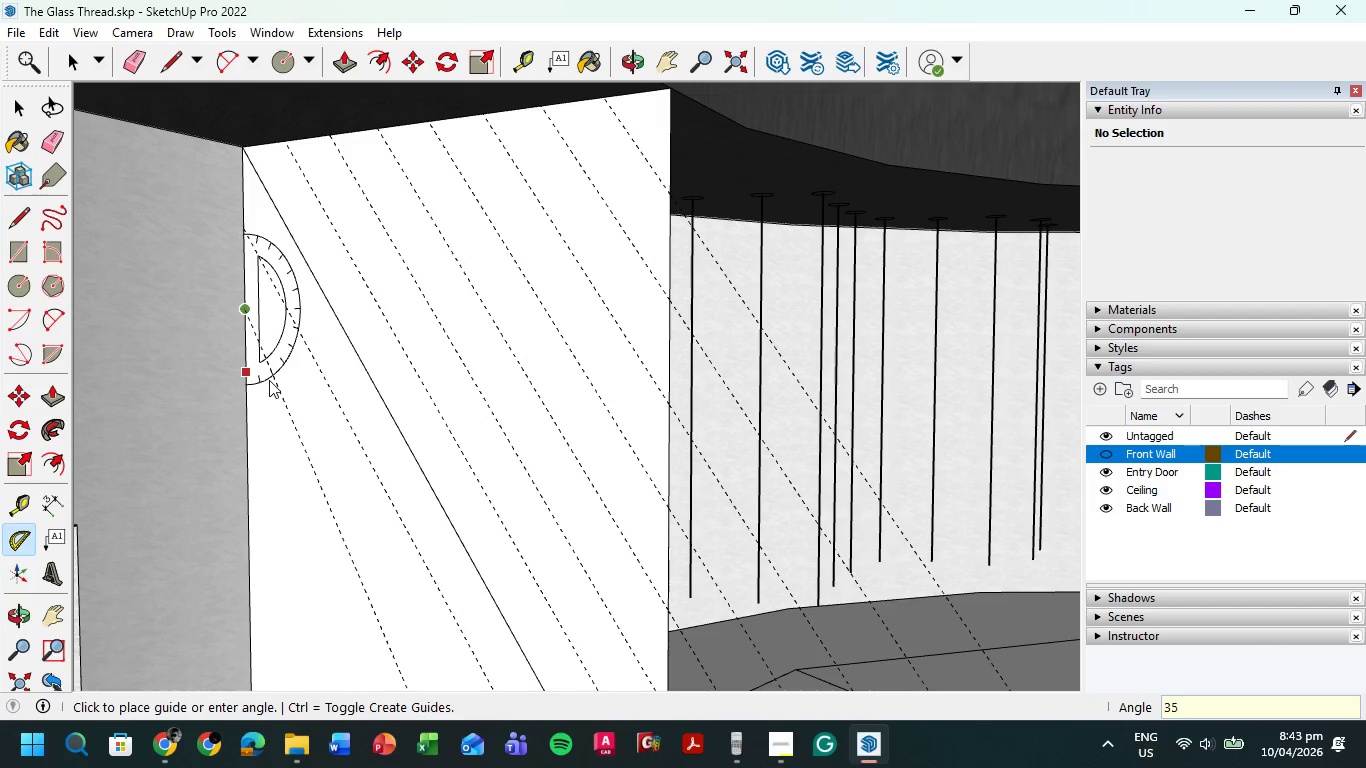 
key(Numpad5)
 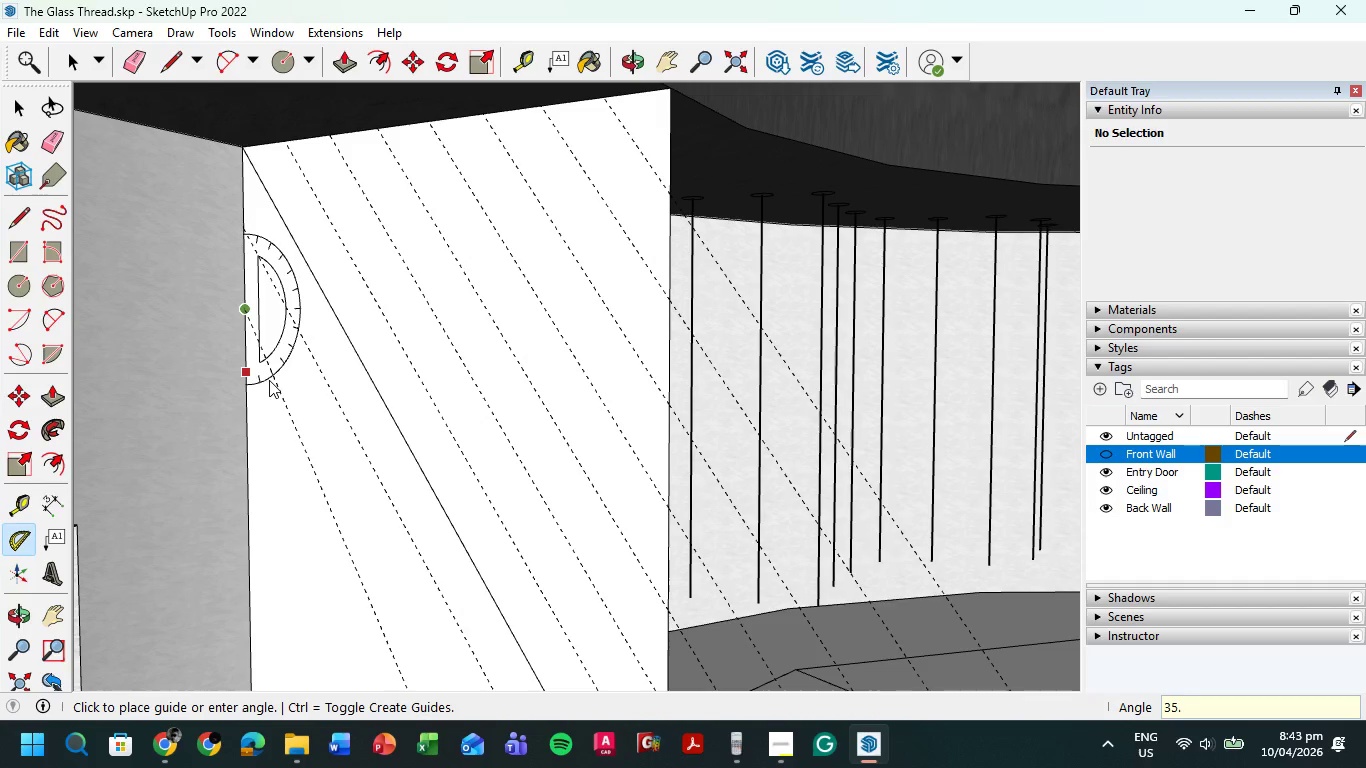 
key(NumpadDecimal)
 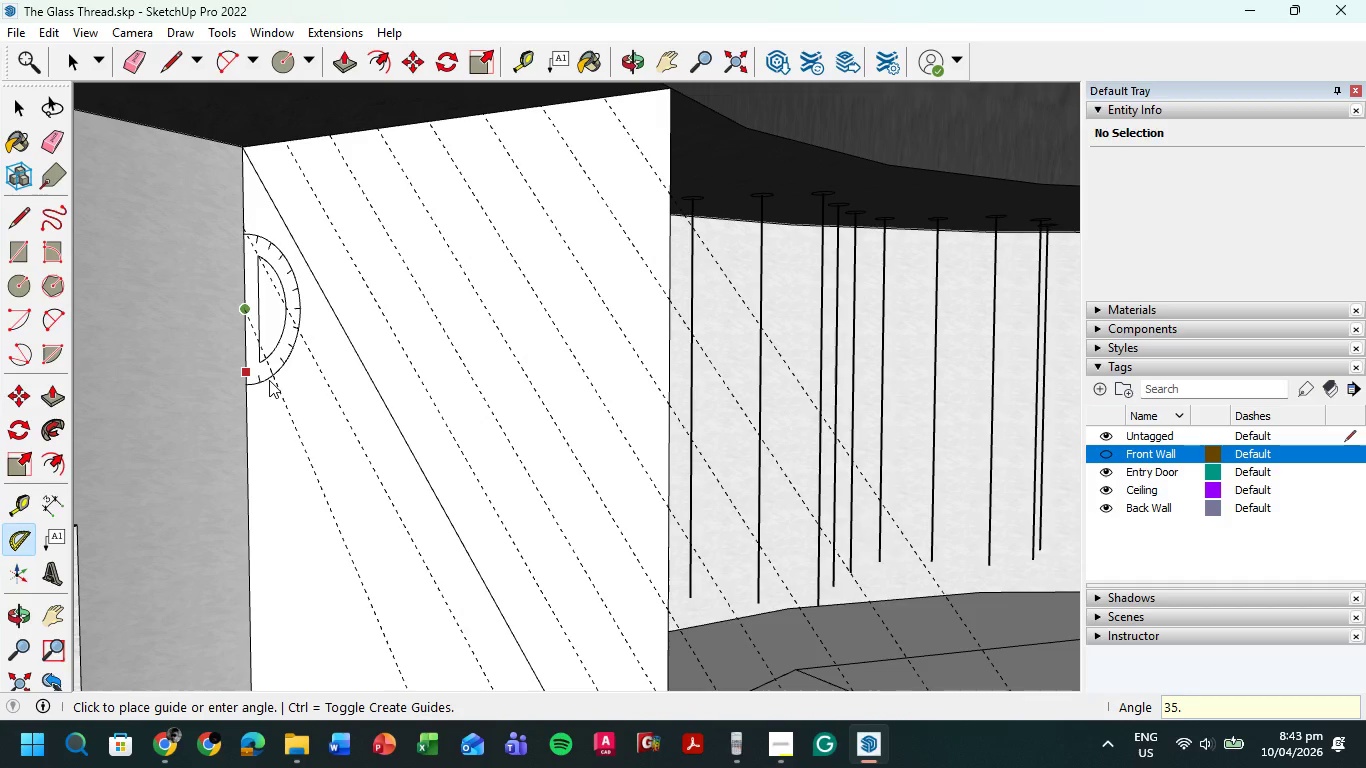 
key(Numpad6)
 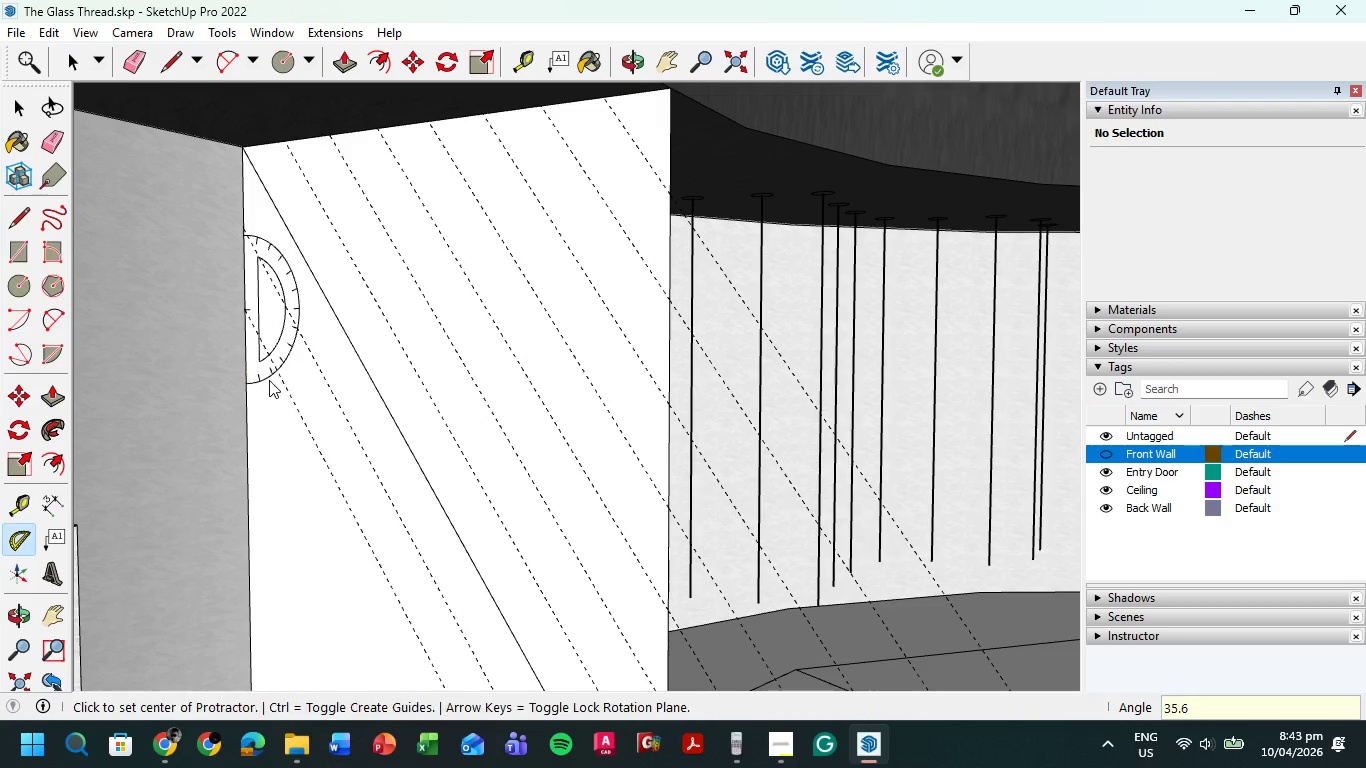 
key(NumpadEnter)
 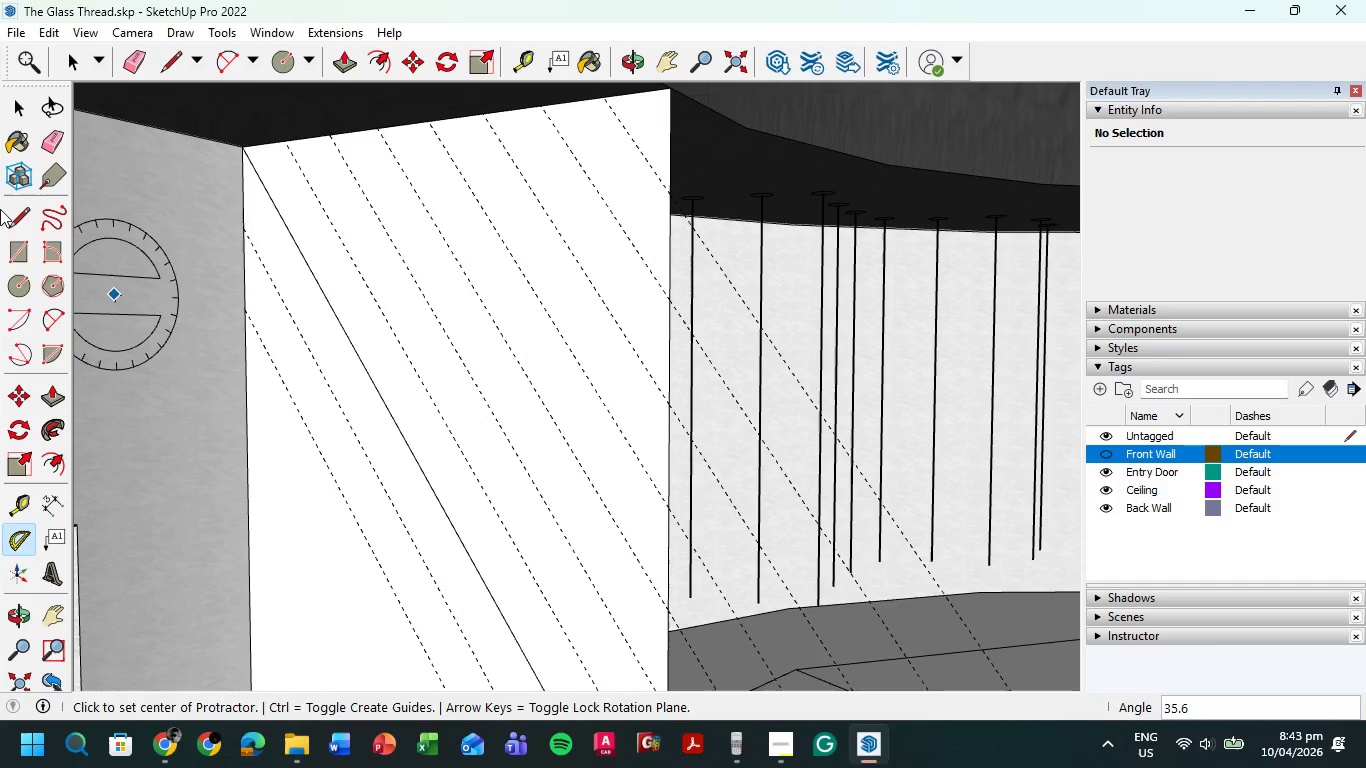 
wait(15.02)
 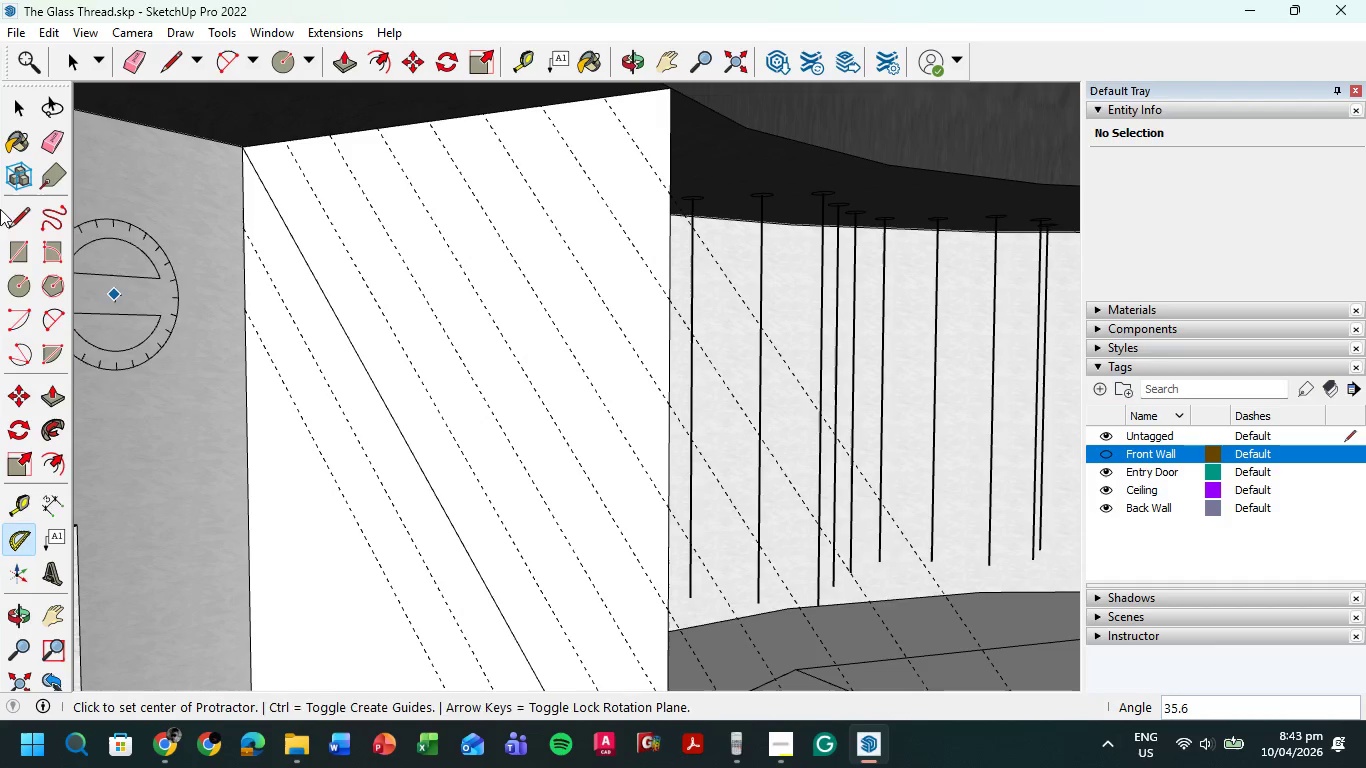 
left_click([250, 390])
 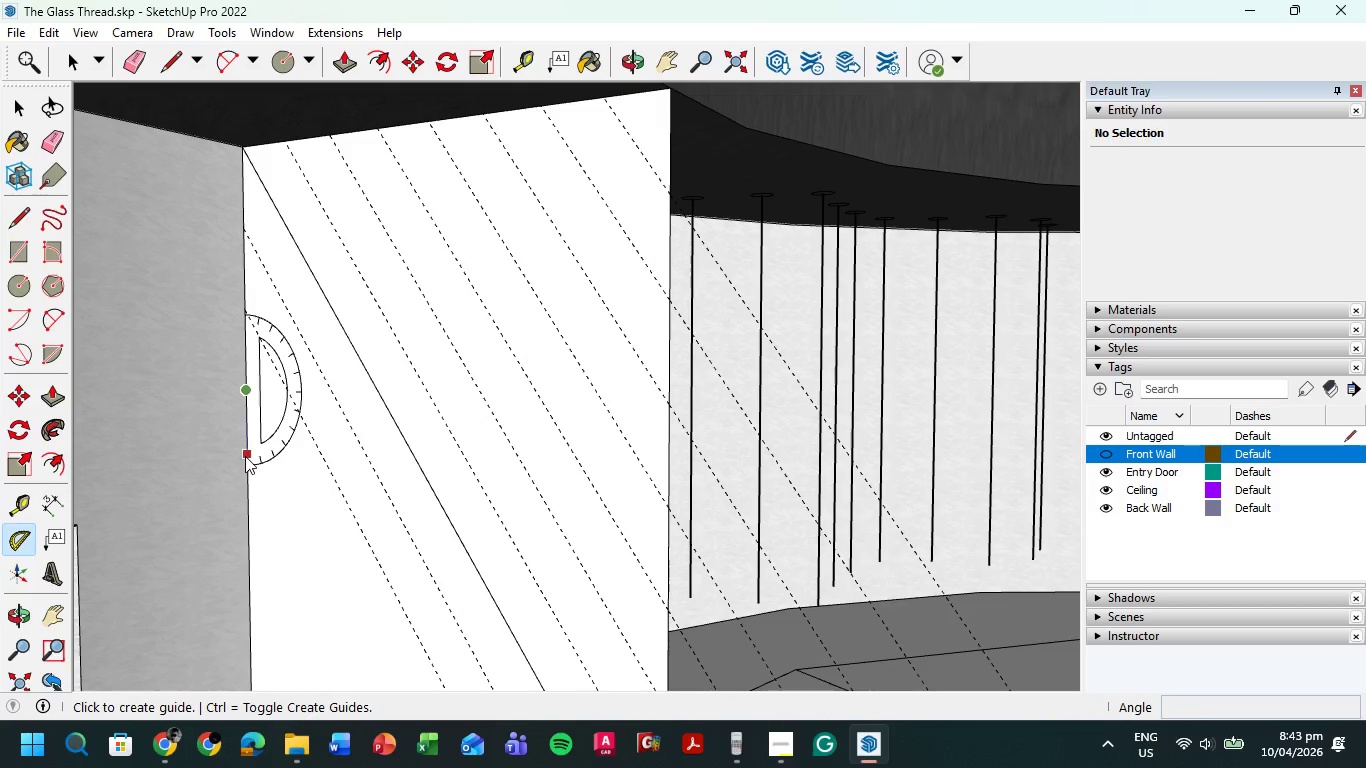 
left_click([245, 457])
 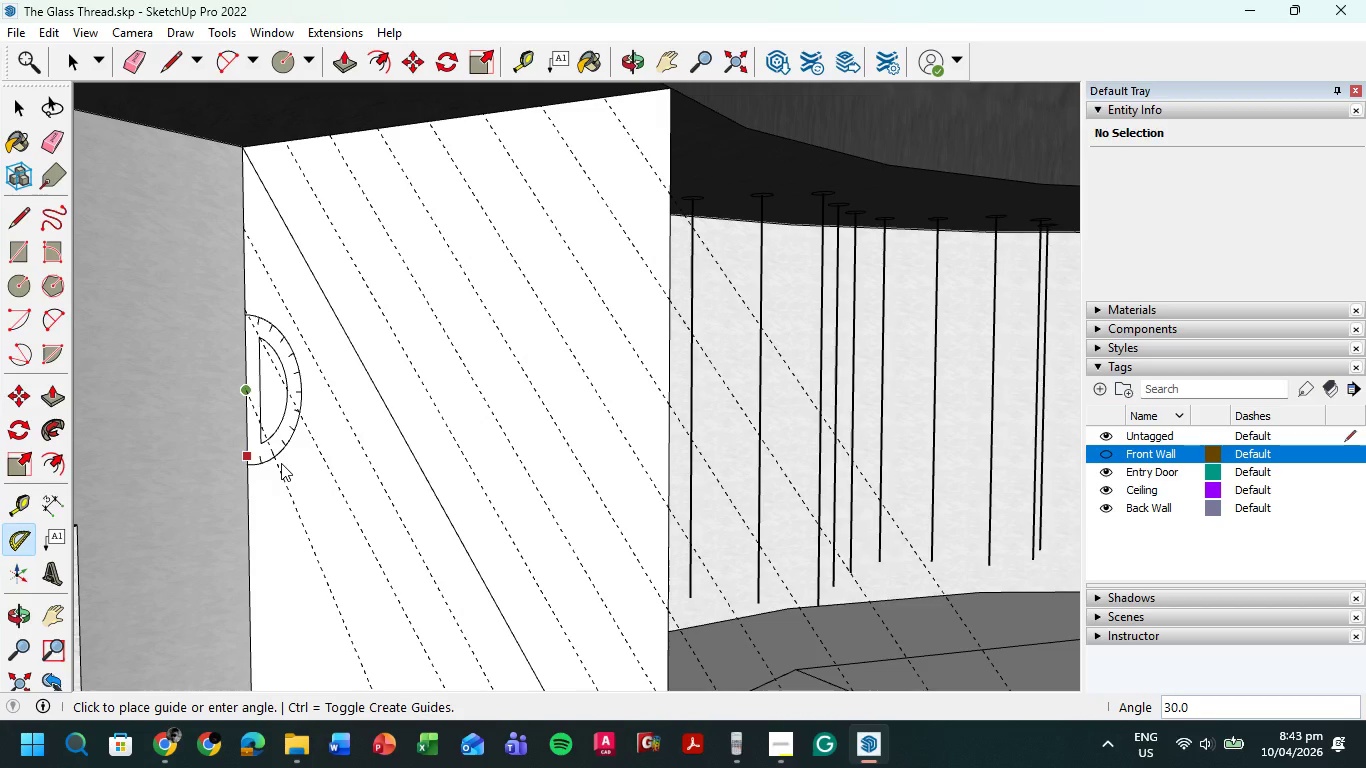 
key(Numpad3)
 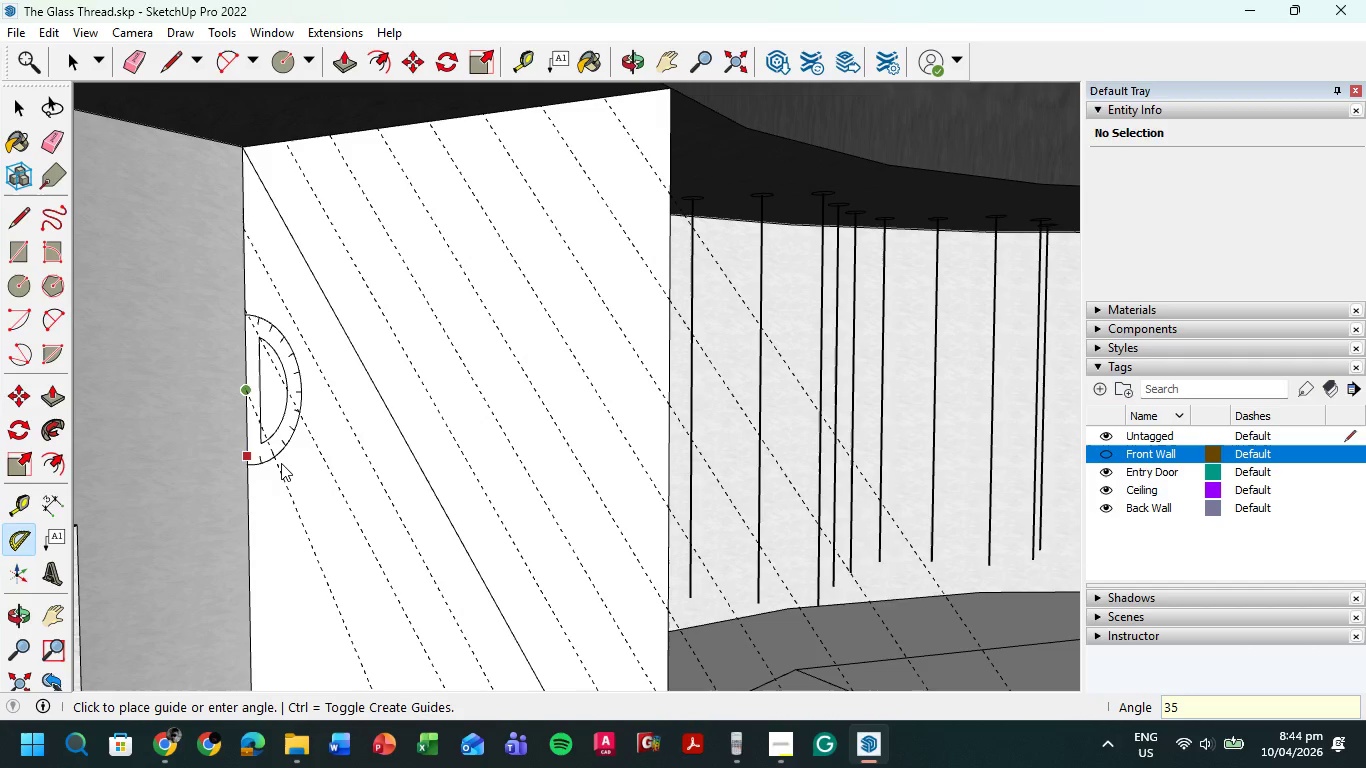 
key(Numpad5)
 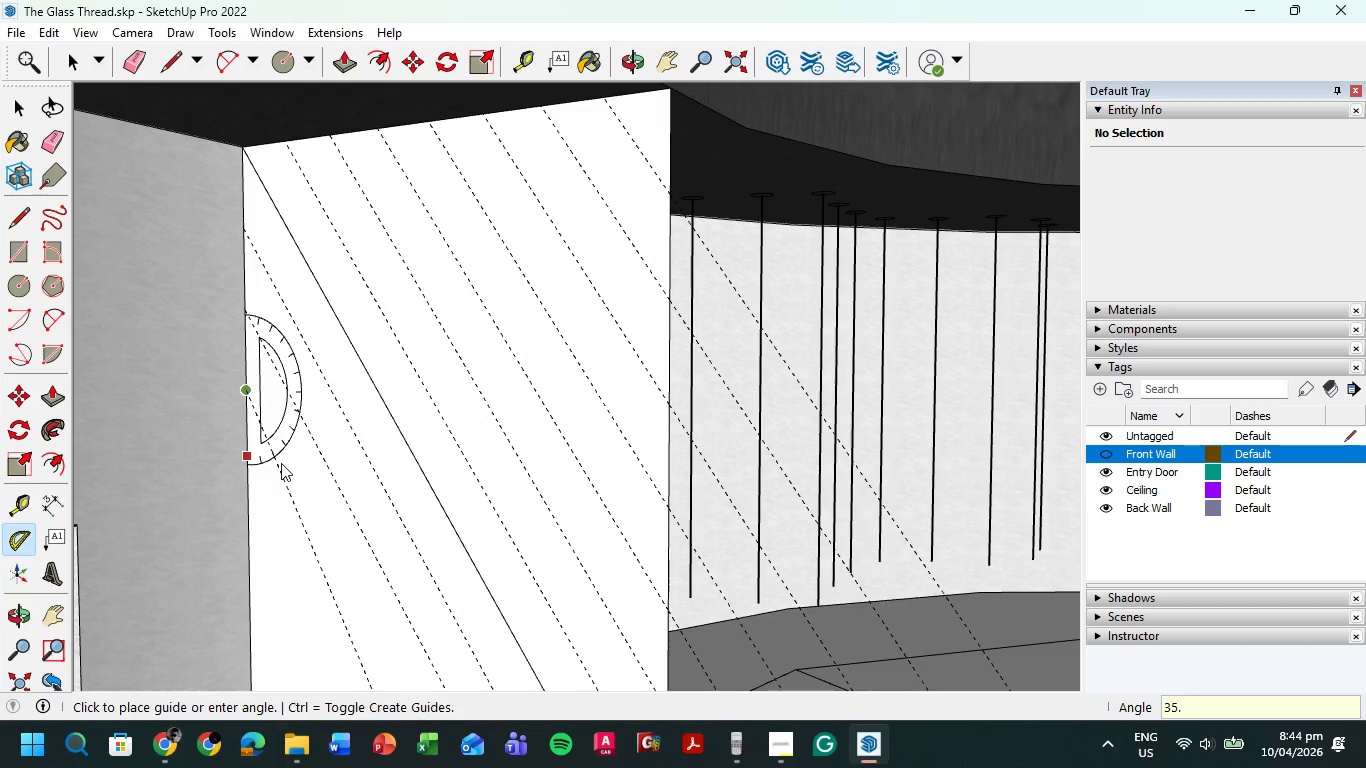 
key(NumpadDecimal)
 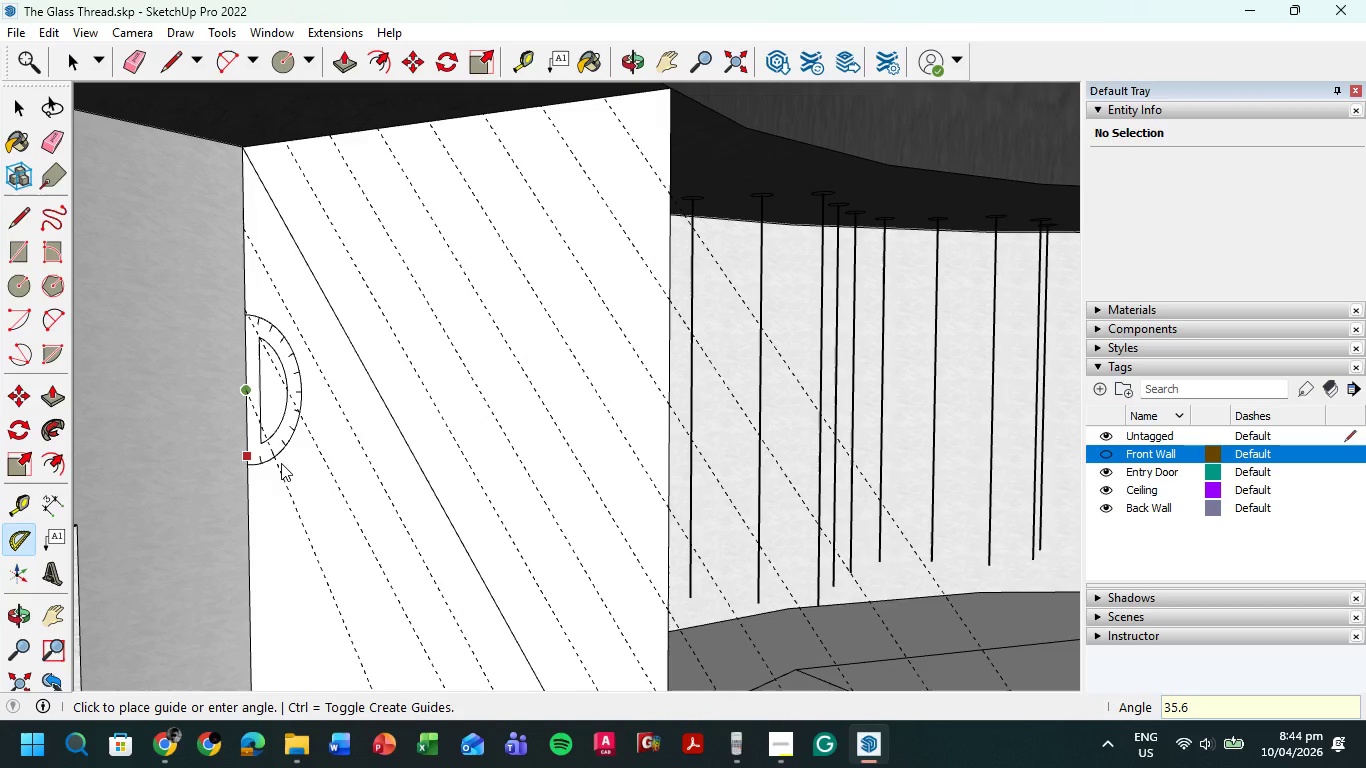 
key(Numpad6)
 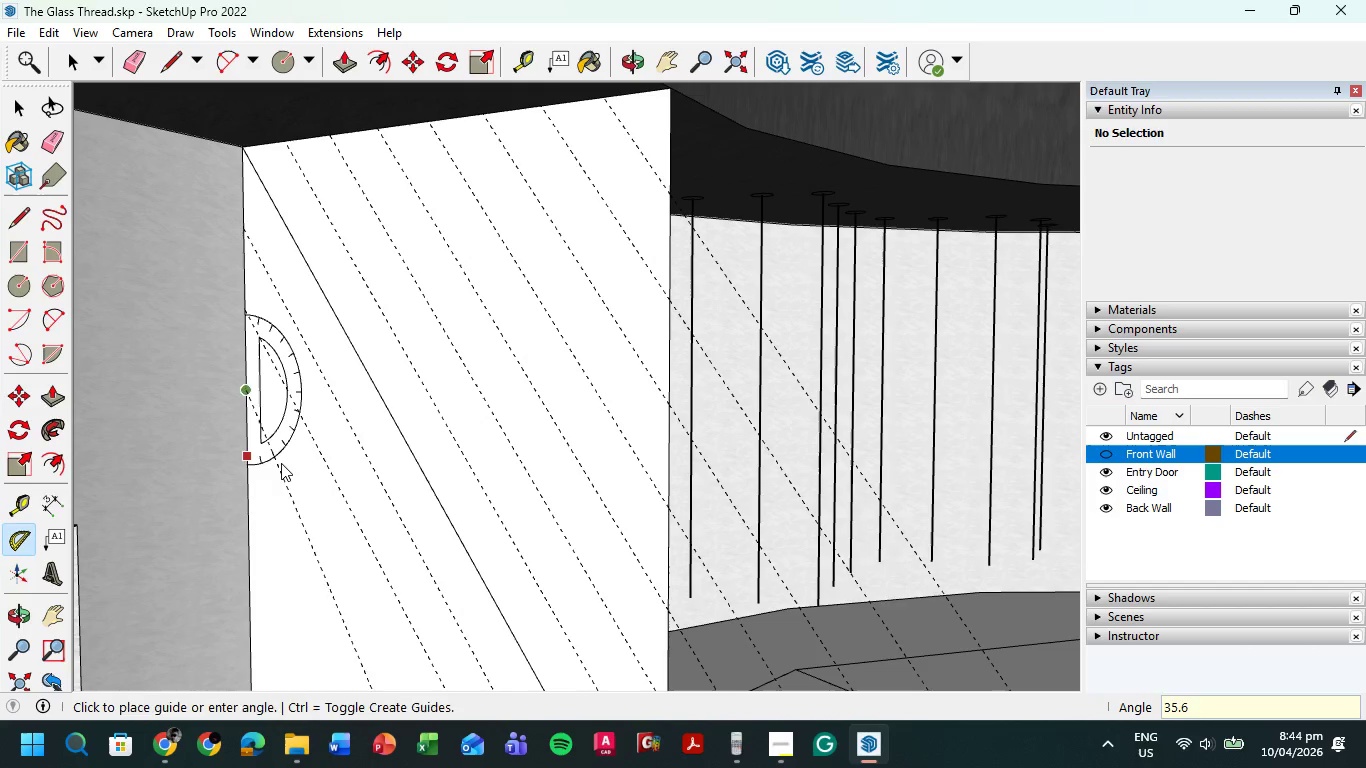 
key(NumpadEnter)
 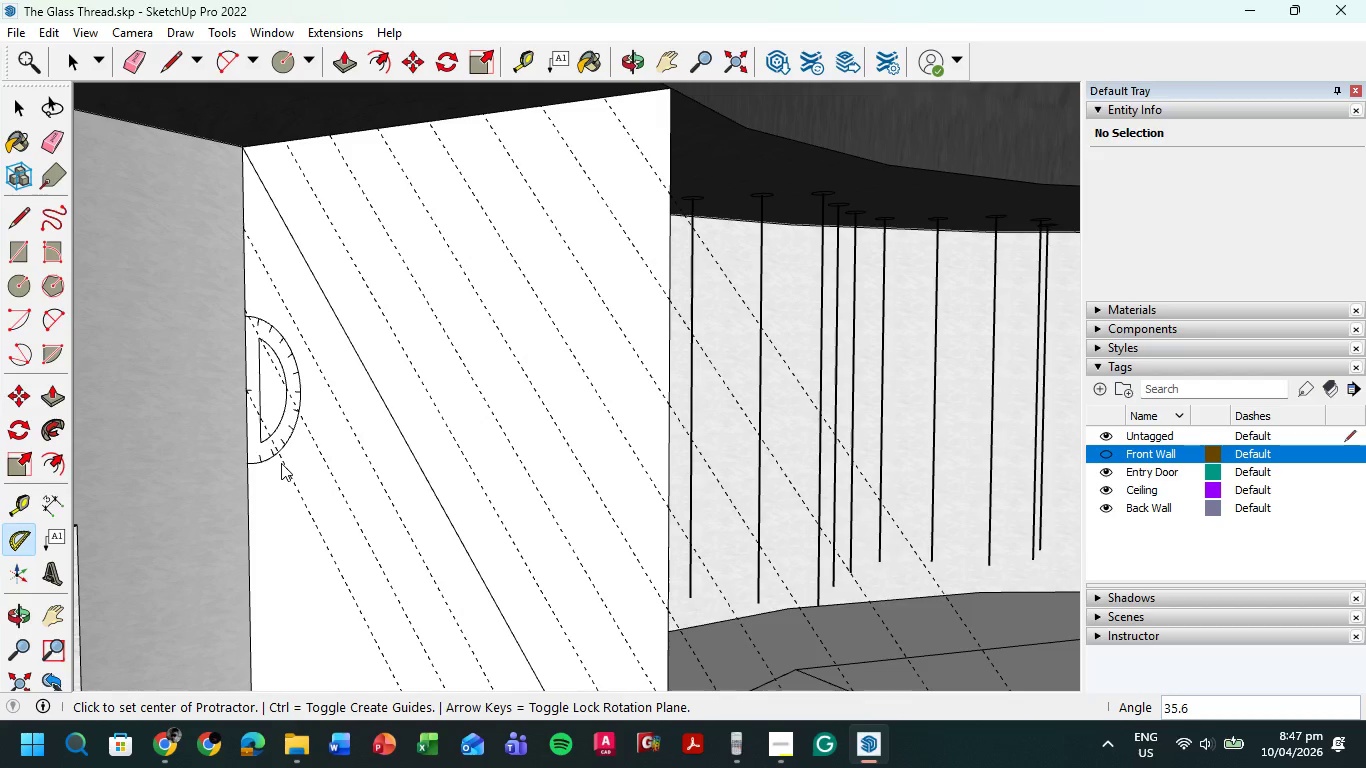 
wait(238.36)
 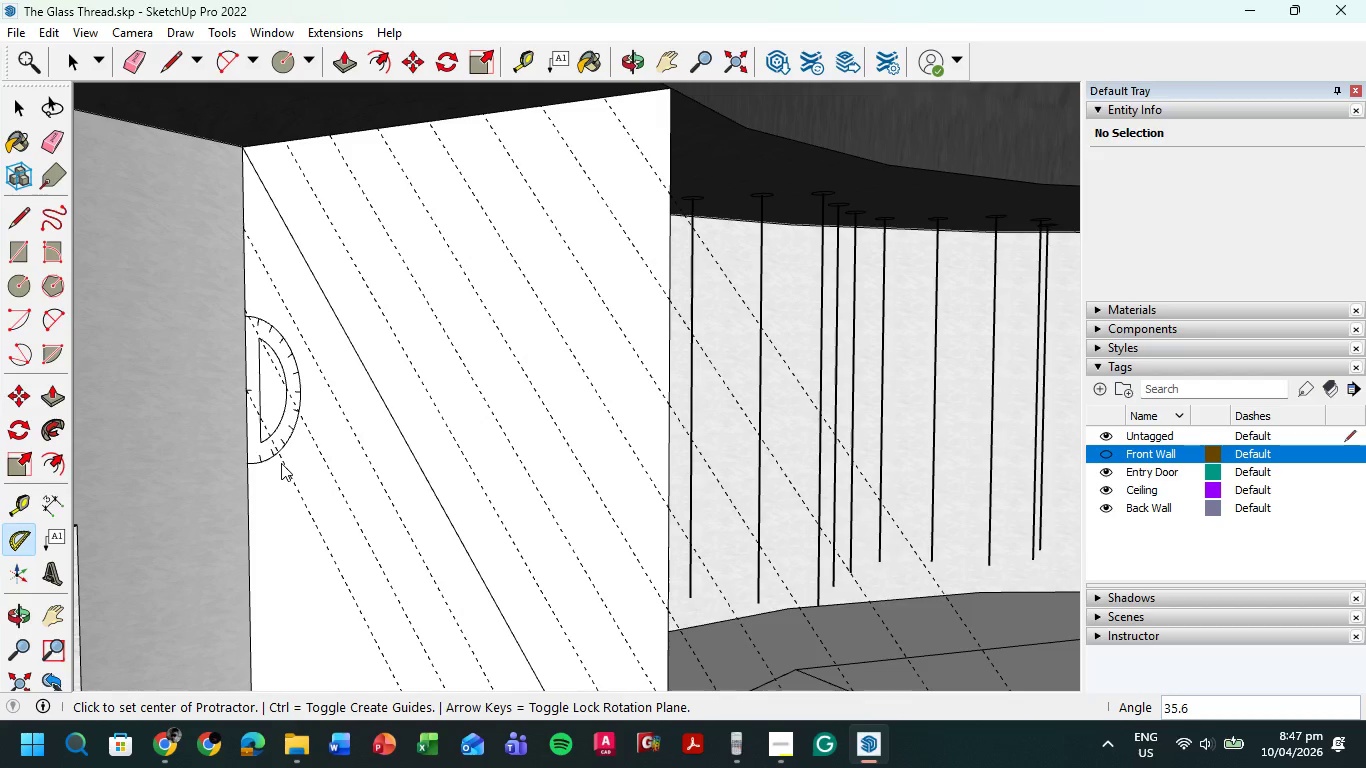 
left_click([248, 469])
 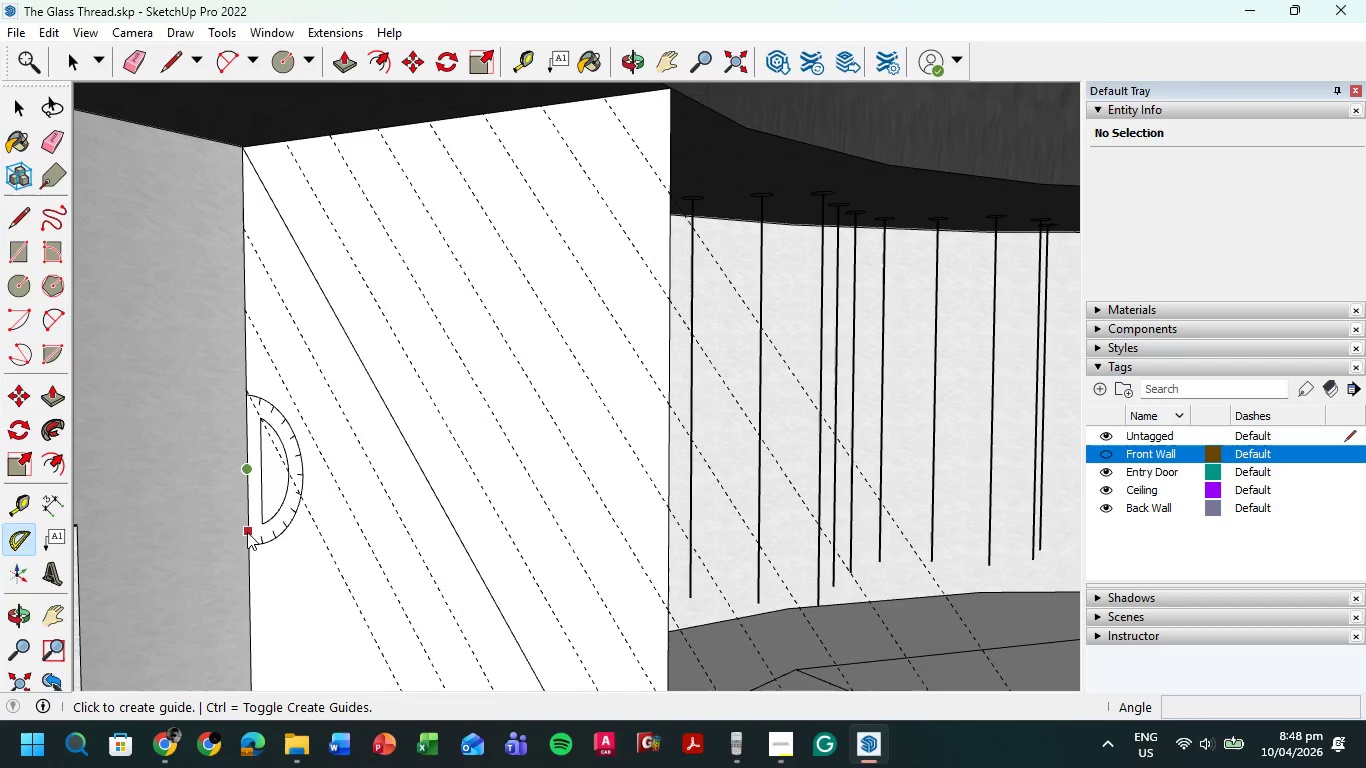 
left_click([246, 535])
 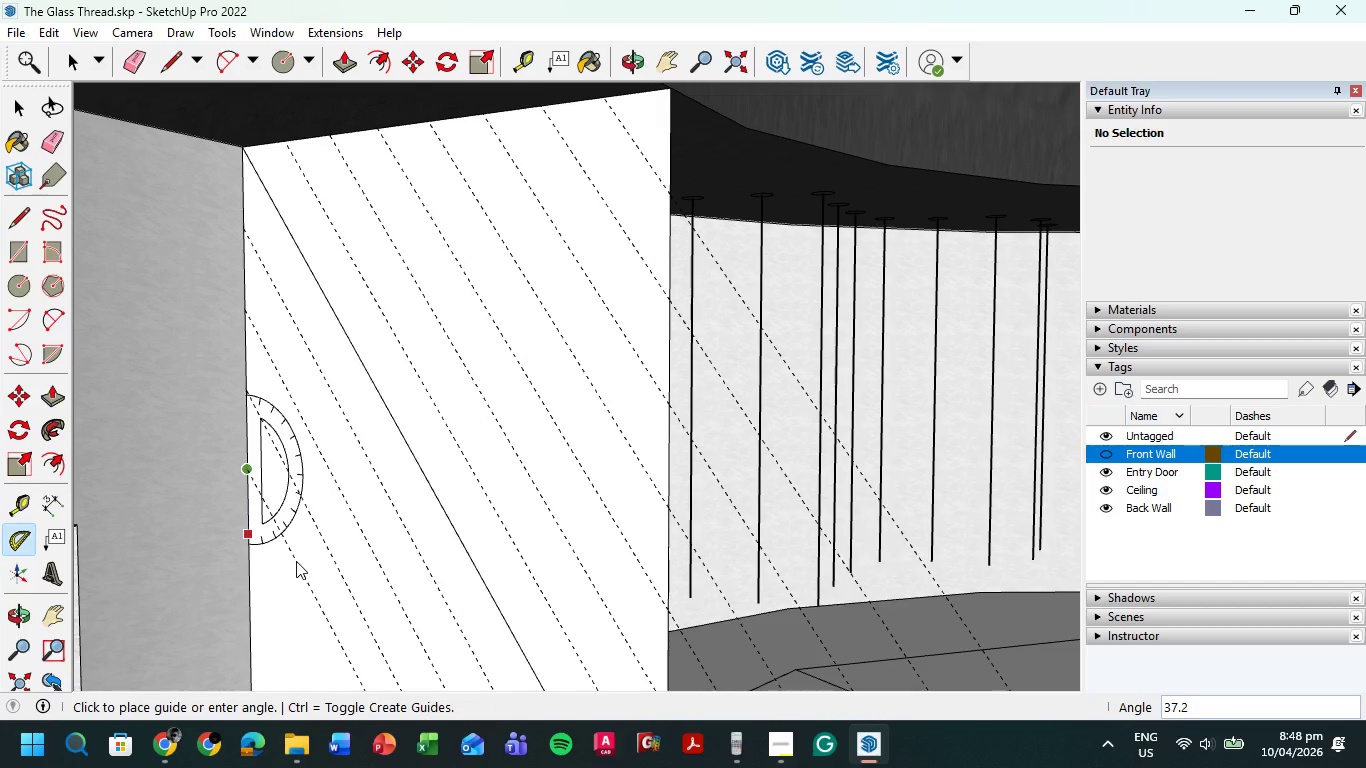 
key(Numpad3)
 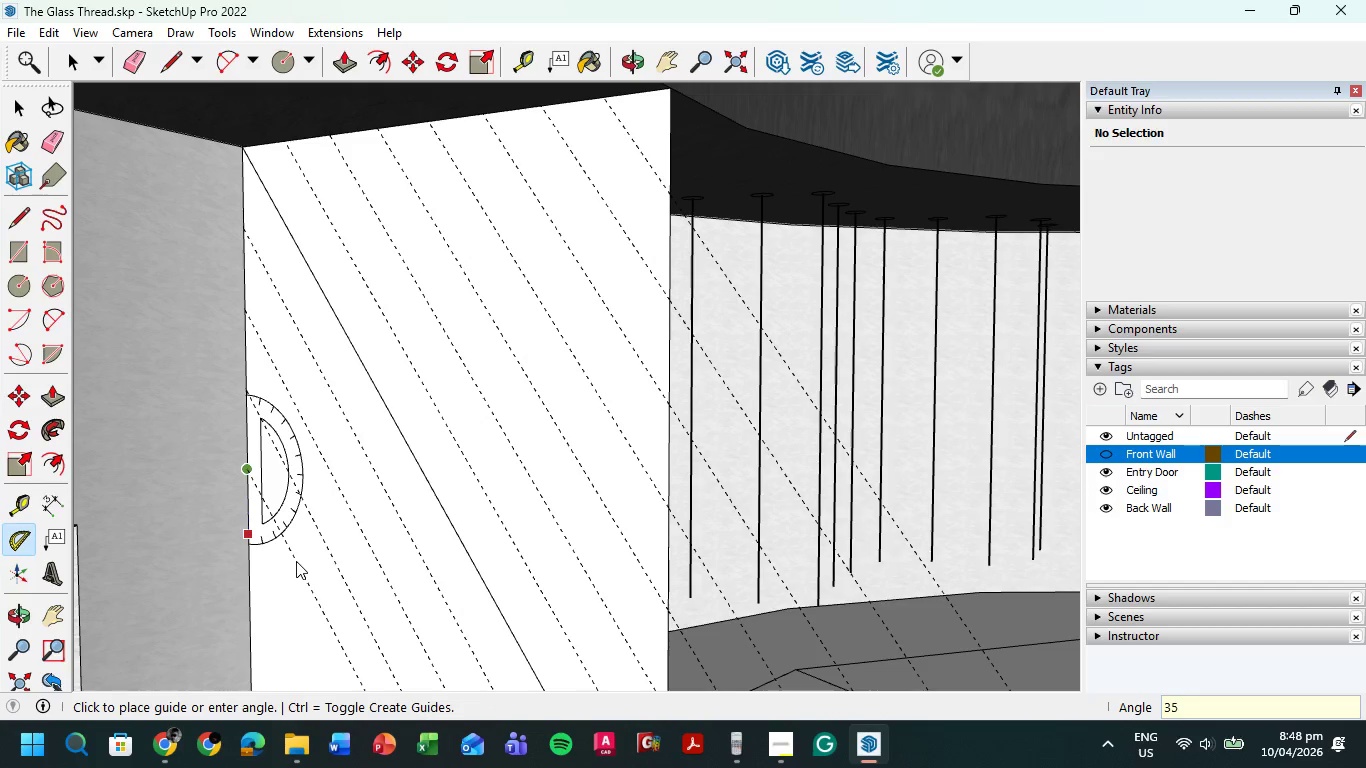 
key(Numpad5)
 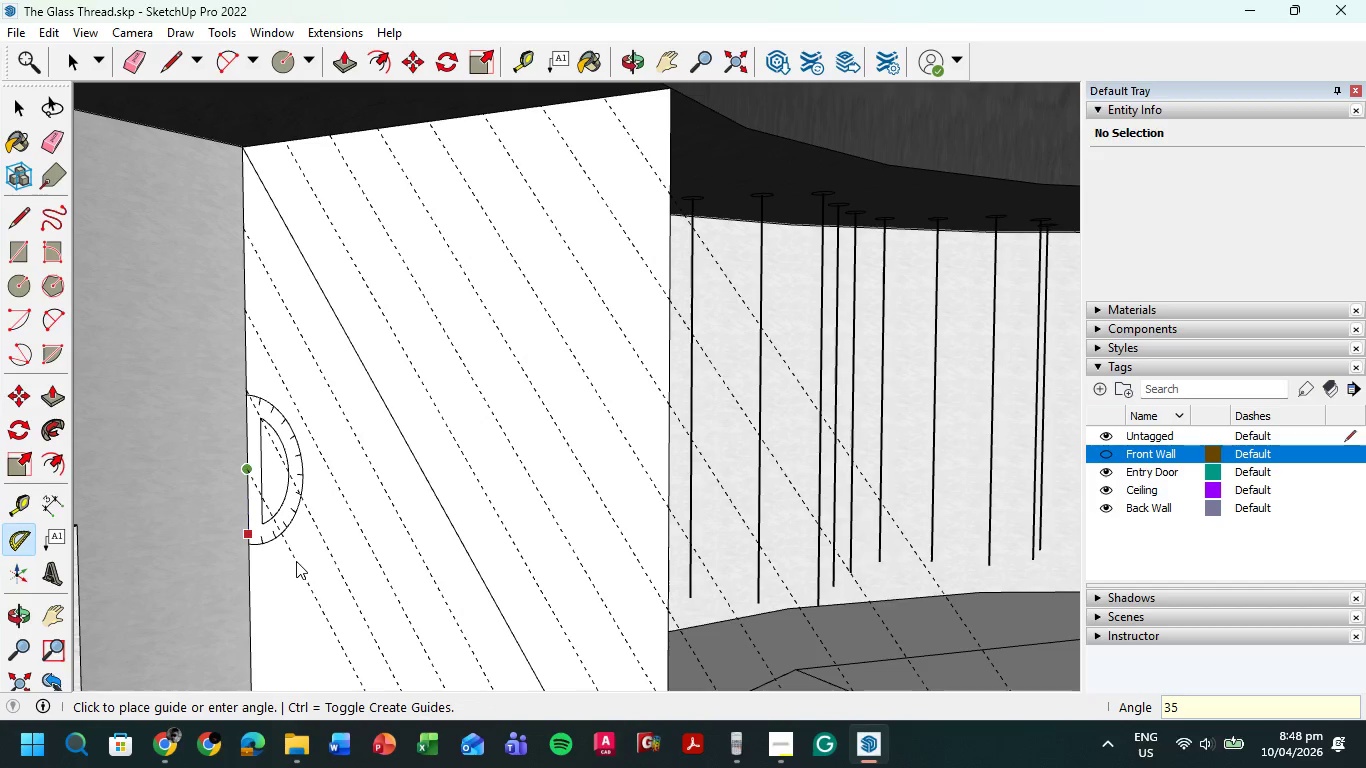 
key(NumpadDecimal)
 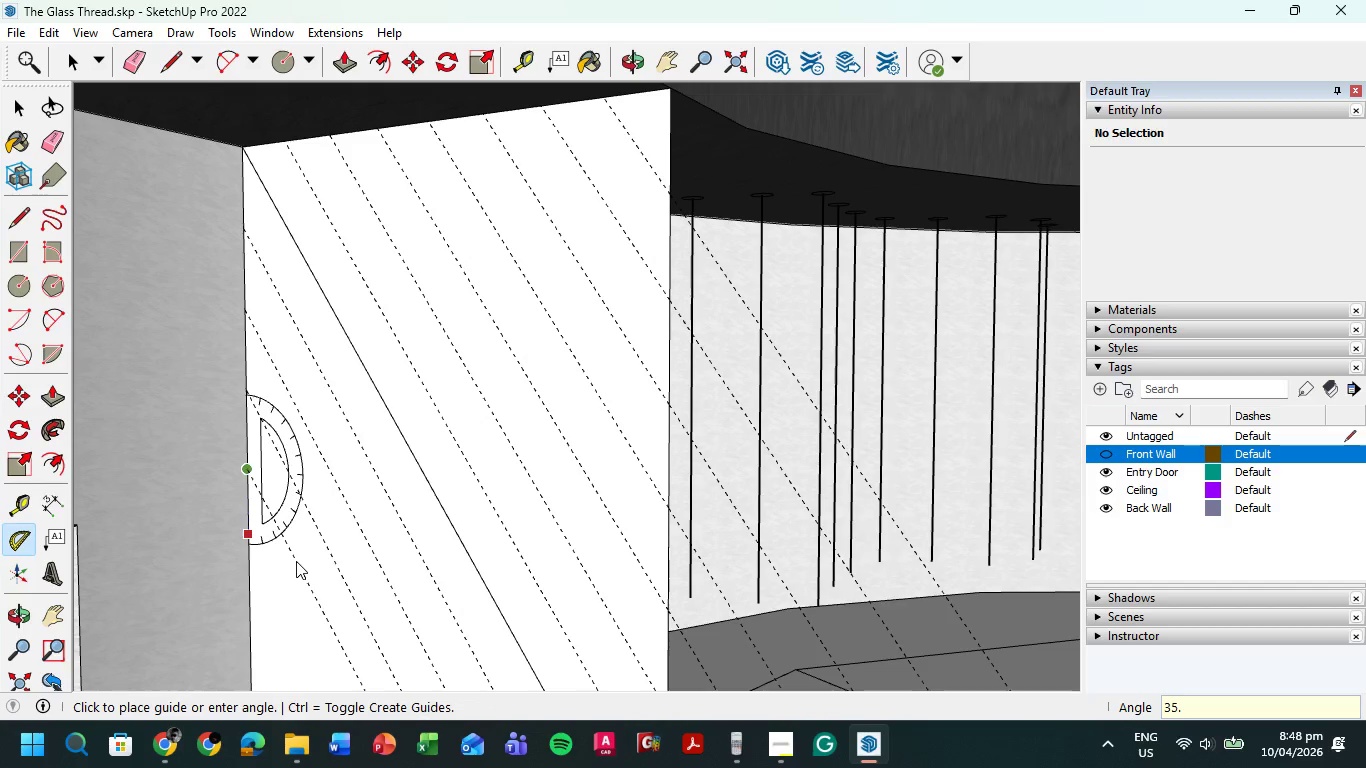 
key(Numpad6)
 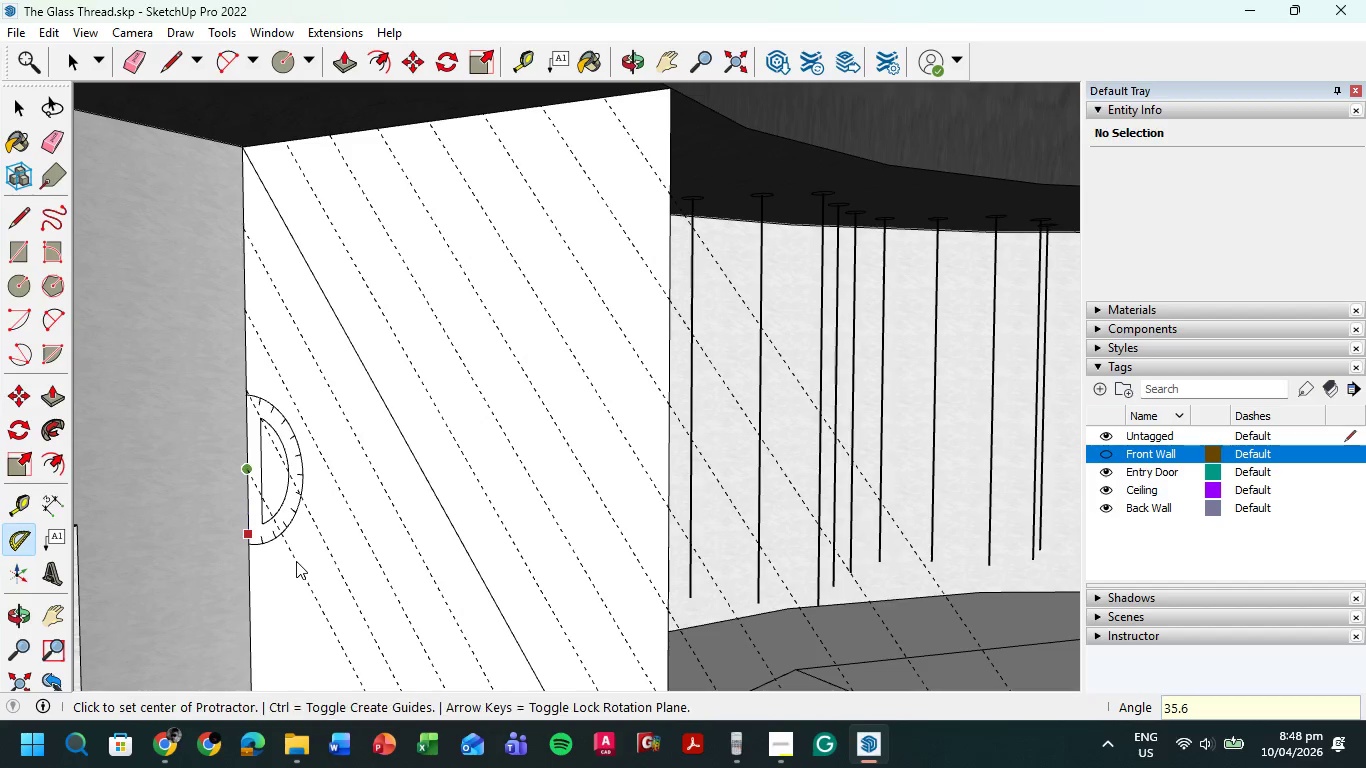 
key(NumpadEnter)
 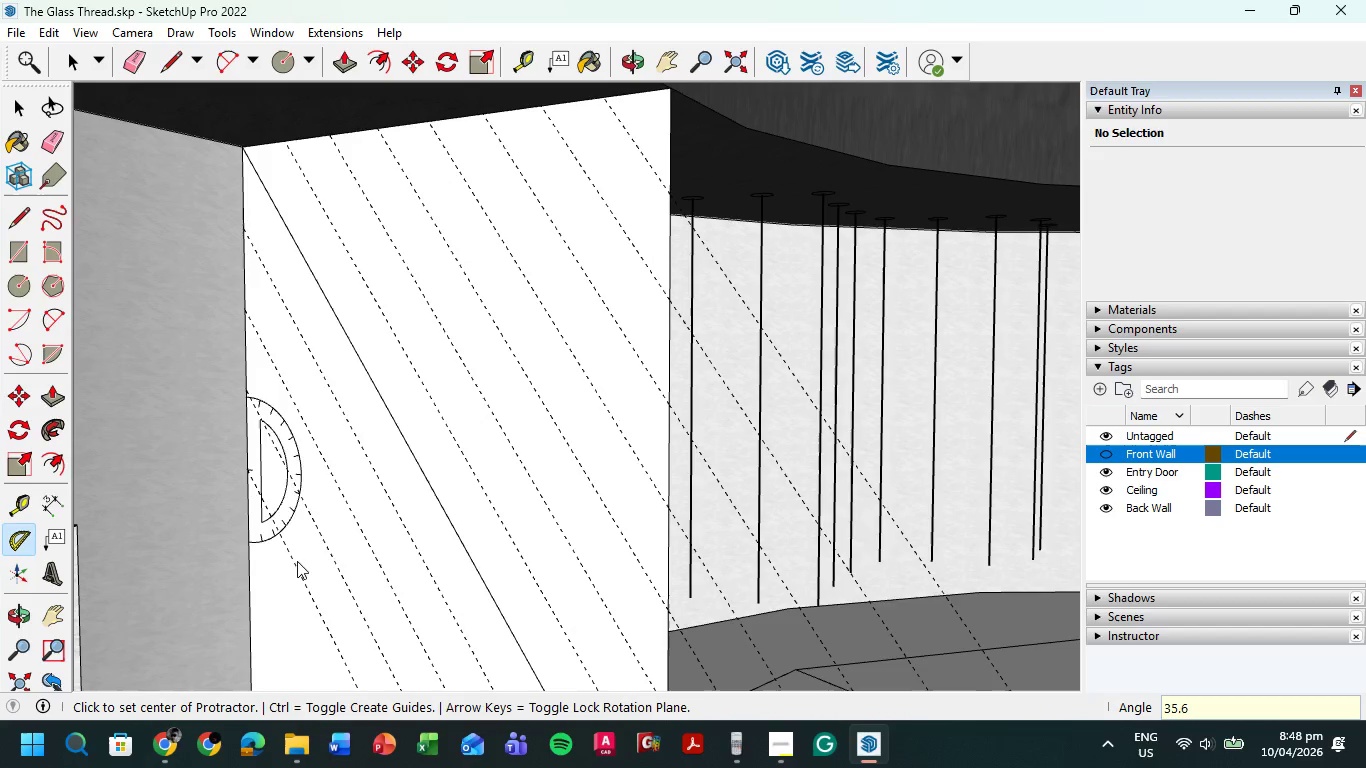 
scroll: coordinate [291, 574], scroll_direction: down, amount: 2.0
 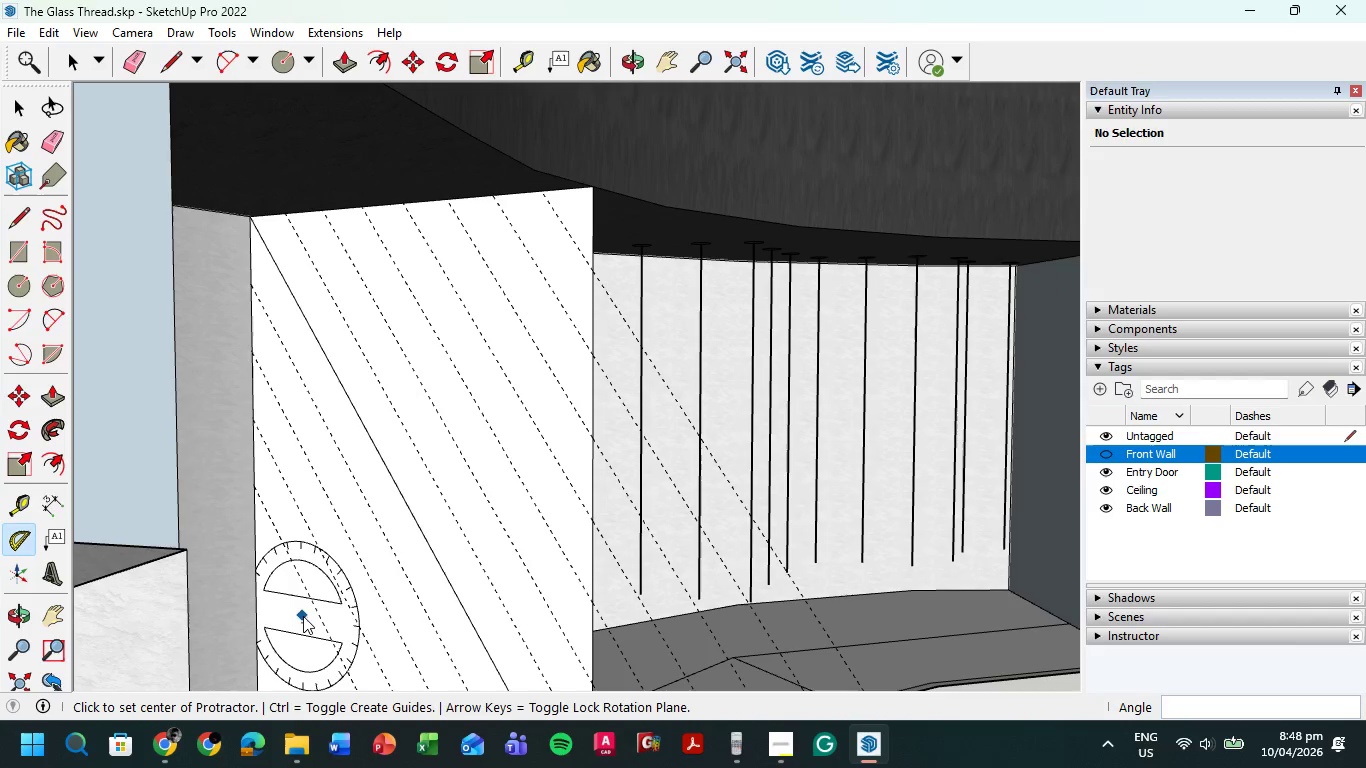 
hold_key(key=ShiftLeft, duration=0.78)
 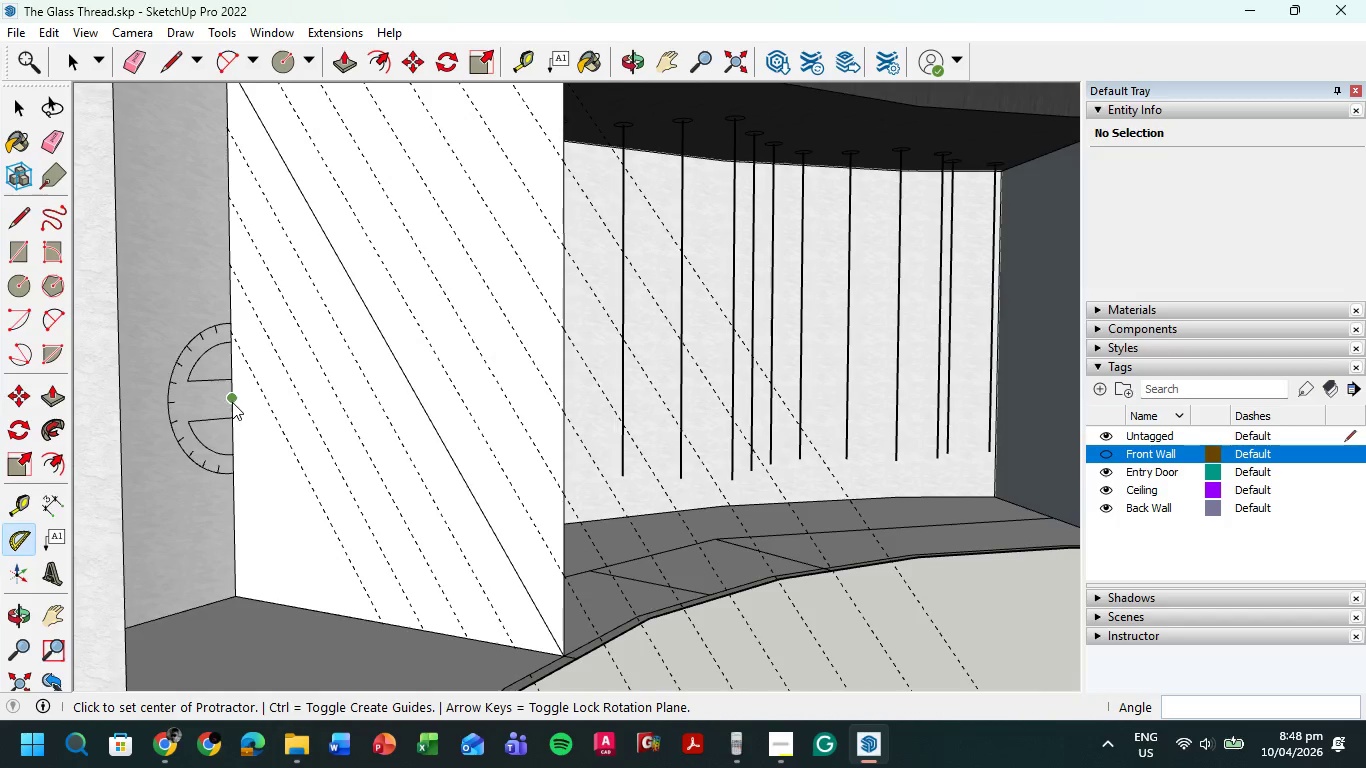 
left_click([232, 398])
 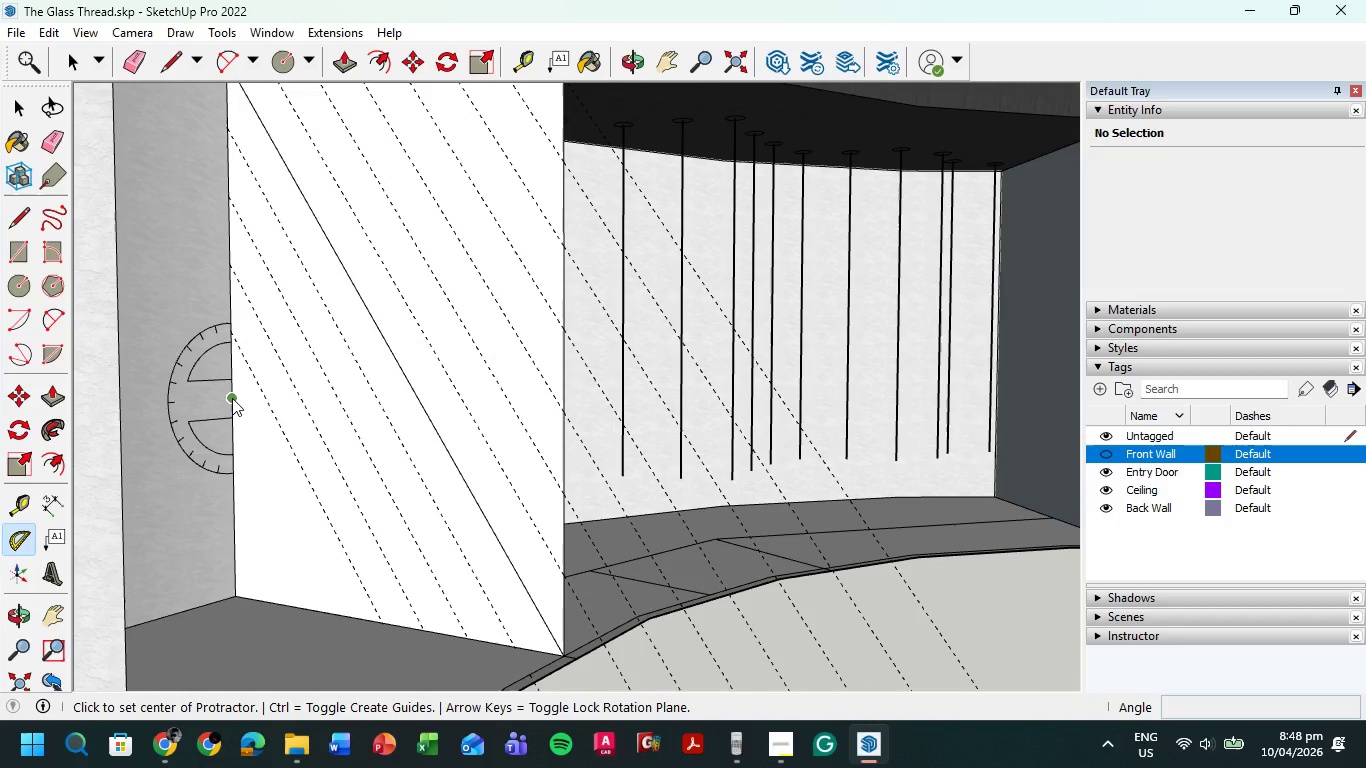 
key(Backquote)
 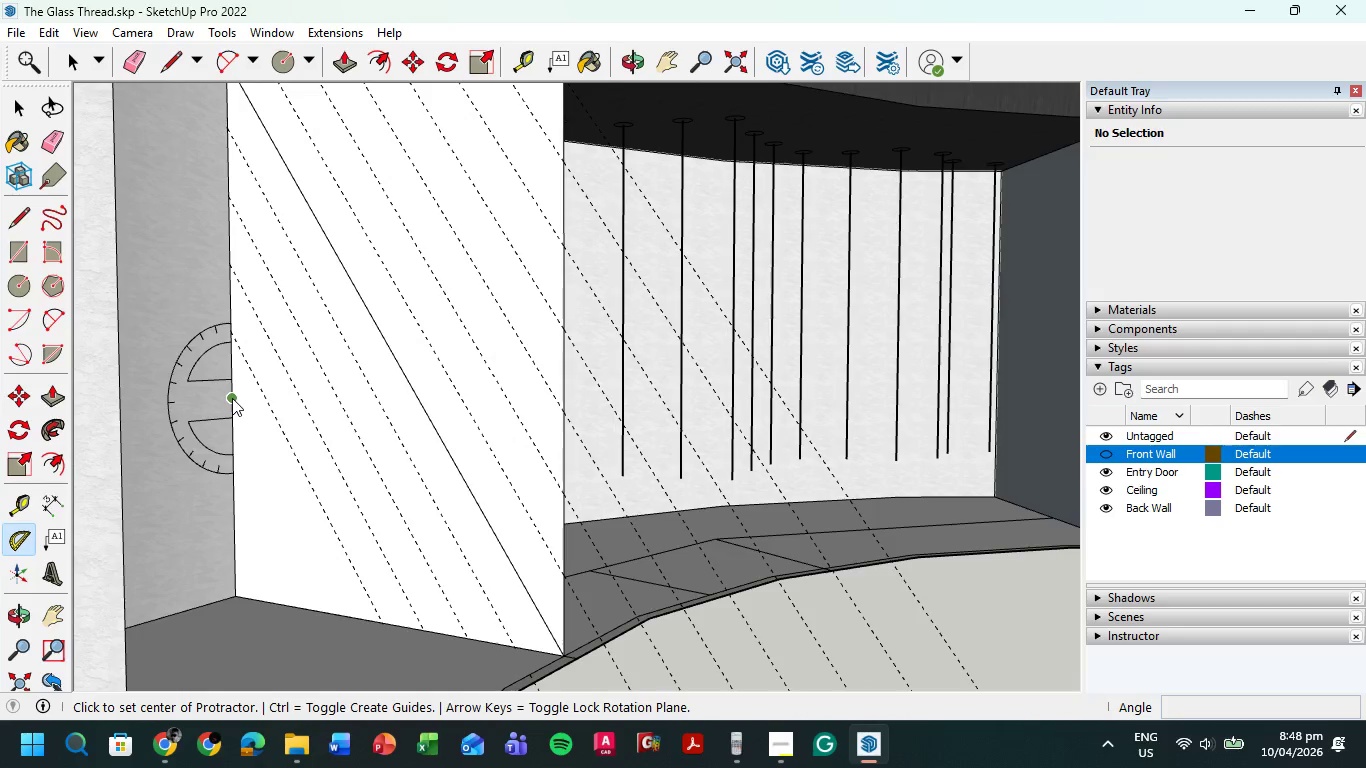 
key(Escape)
 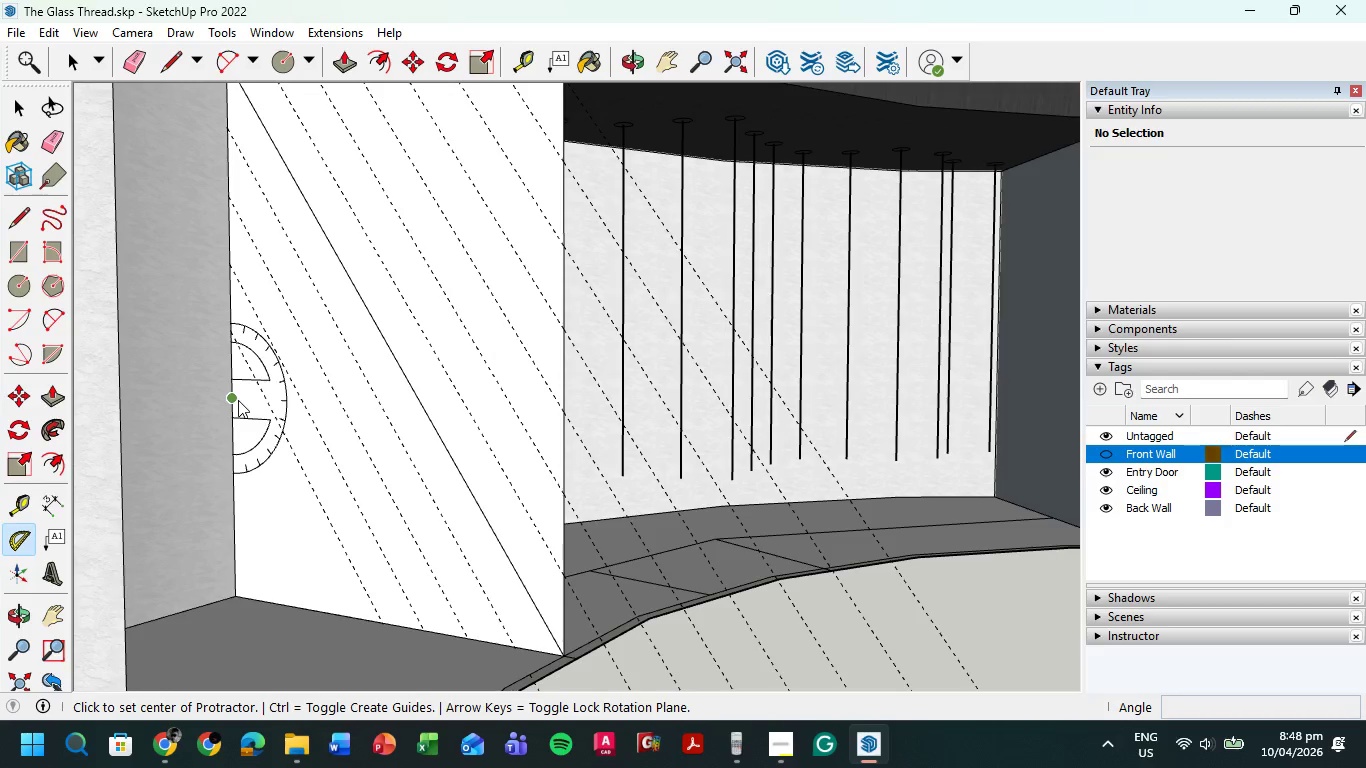 
left_click([238, 400])
 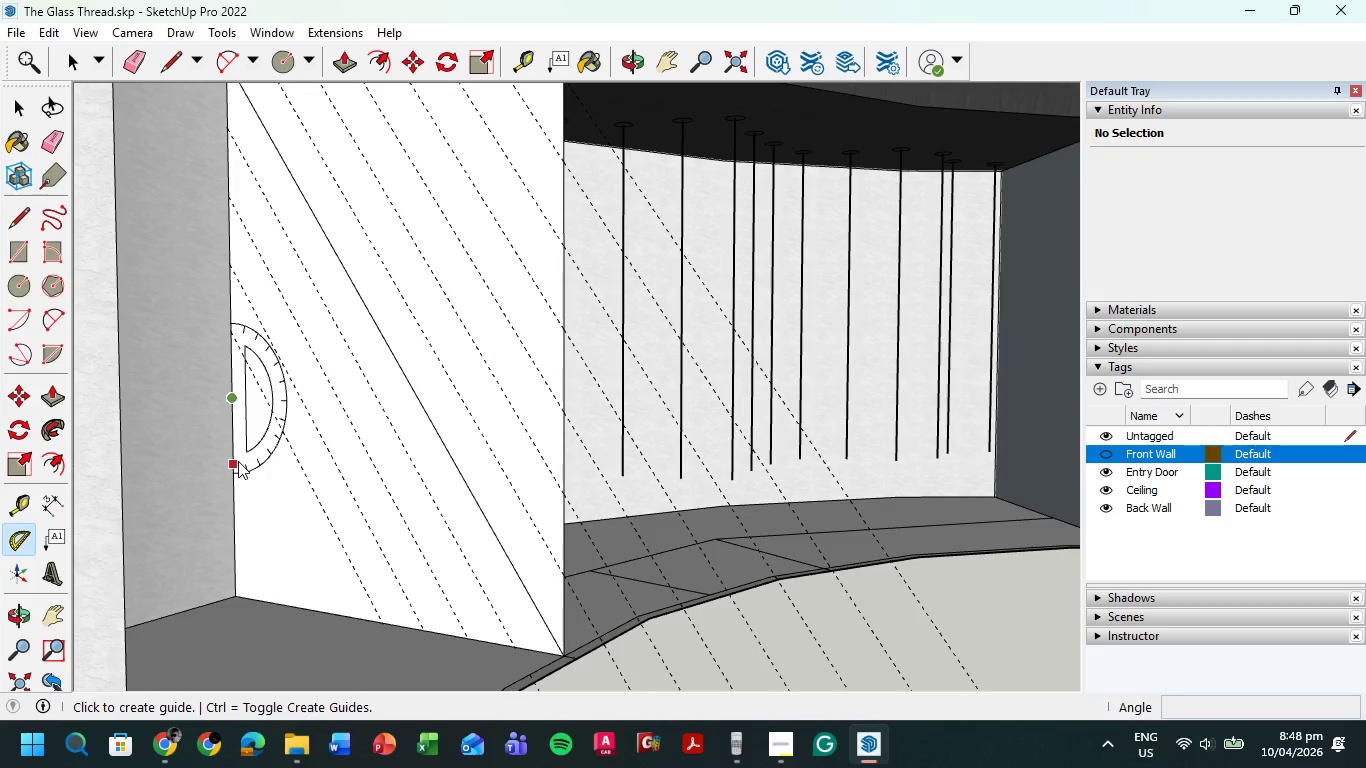 
left_click([236, 459])
 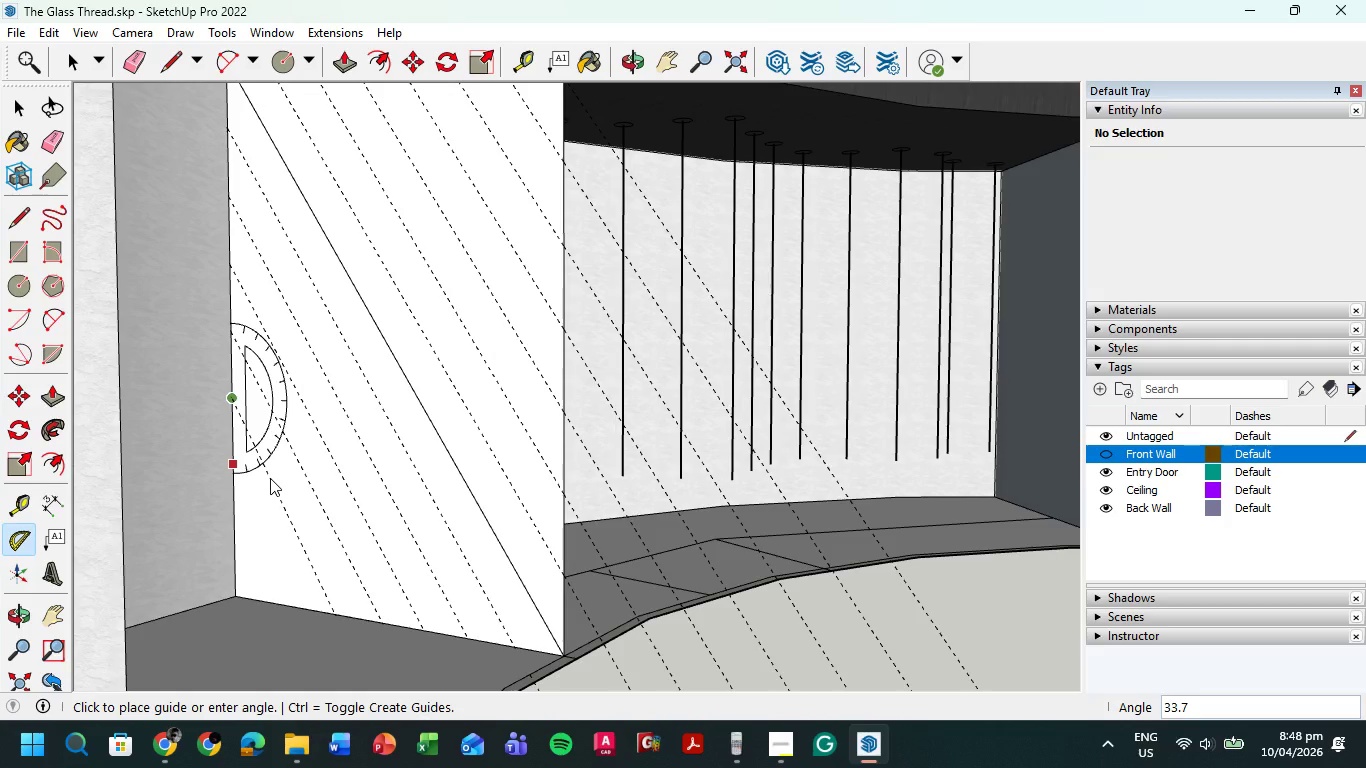 
key(Numpad3)
 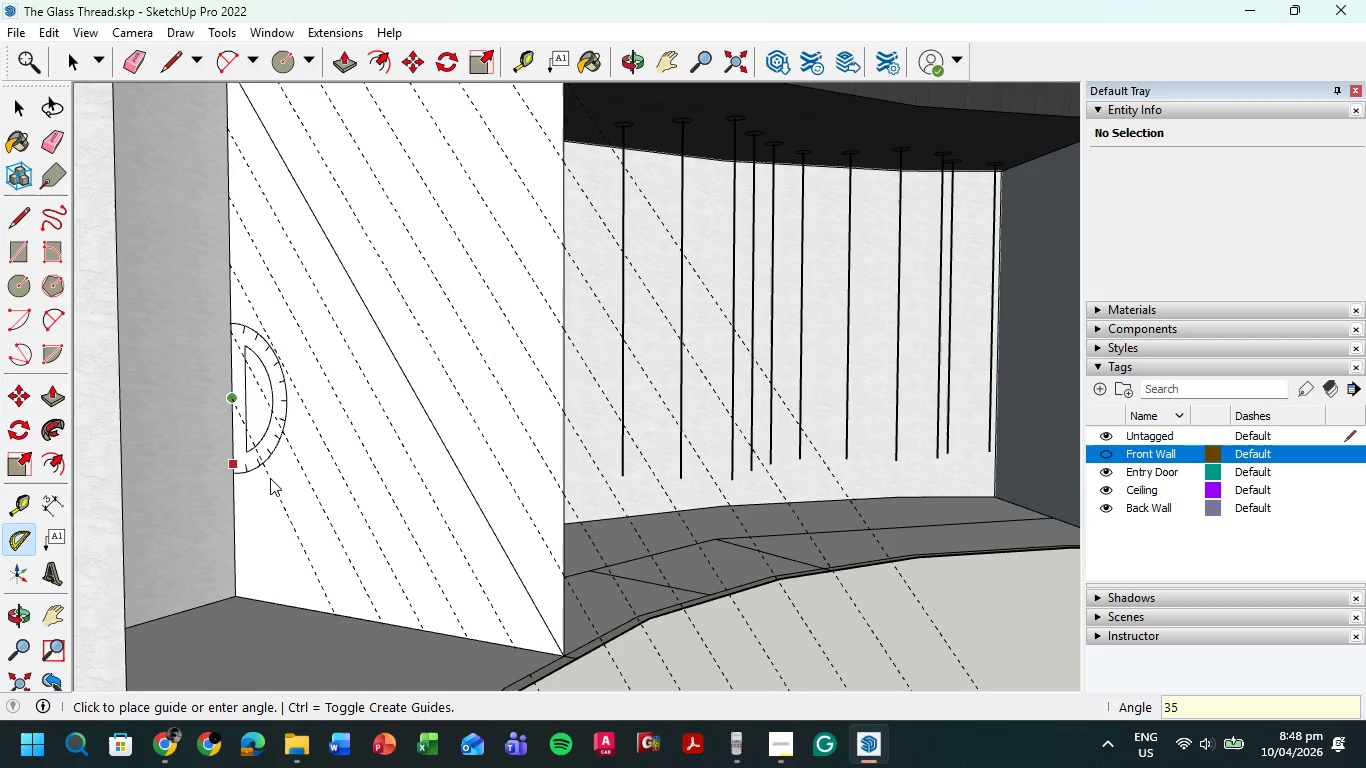 
key(Numpad5)
 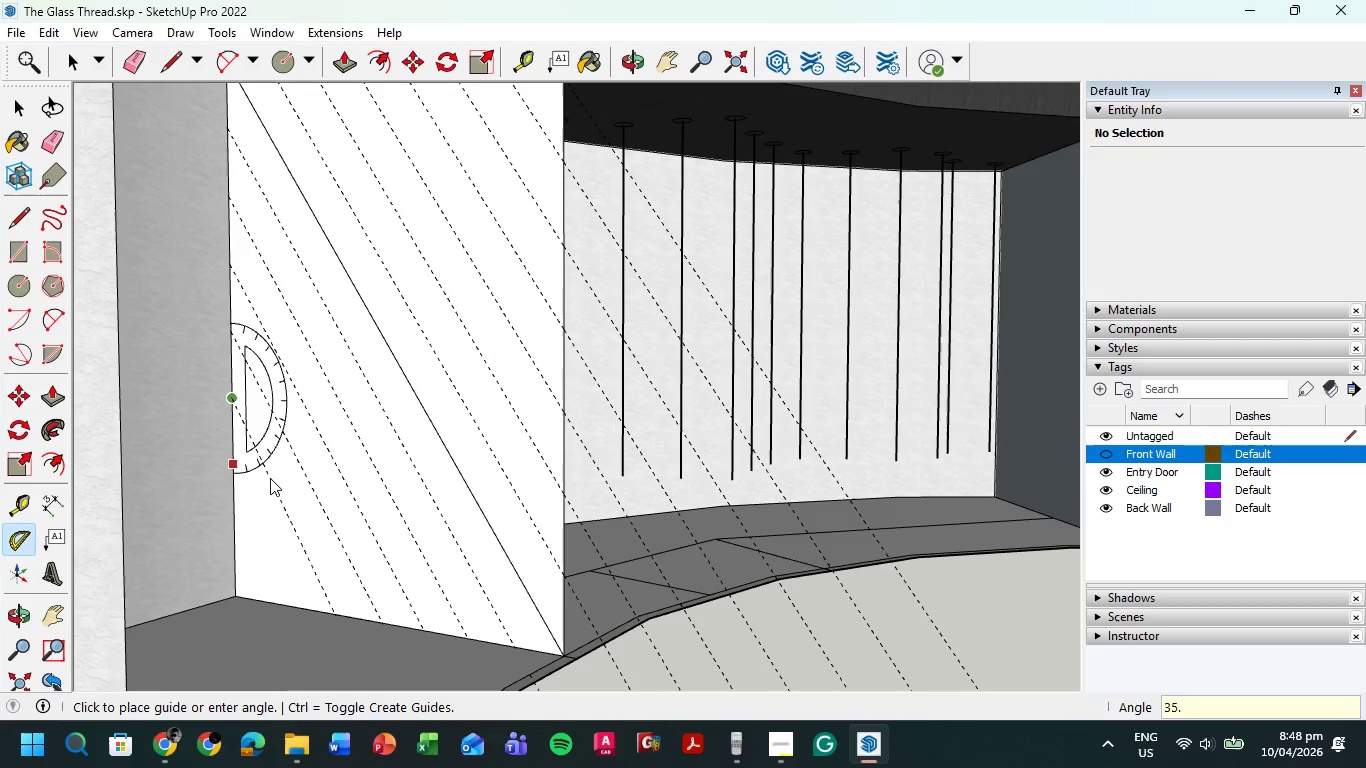 
key(NumpadDecimal)
 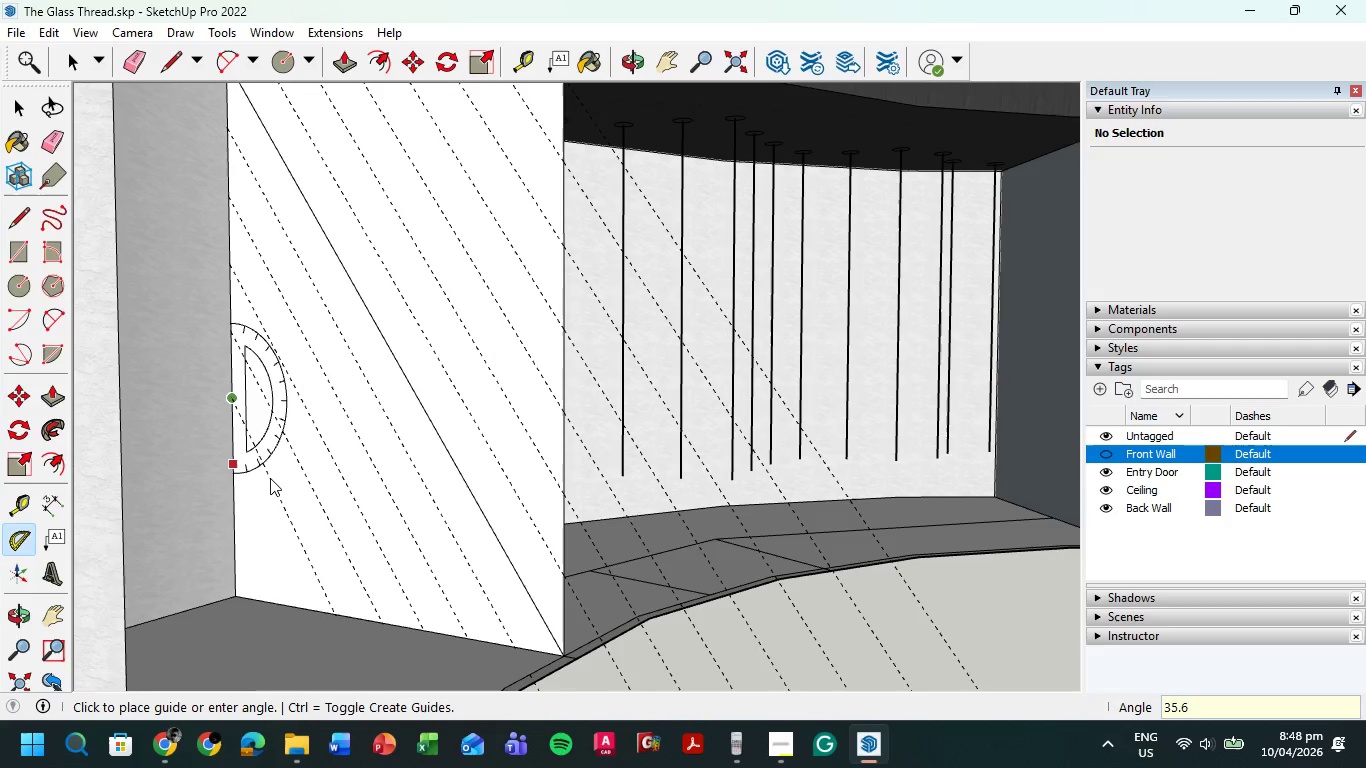 
key(Numpad6)
 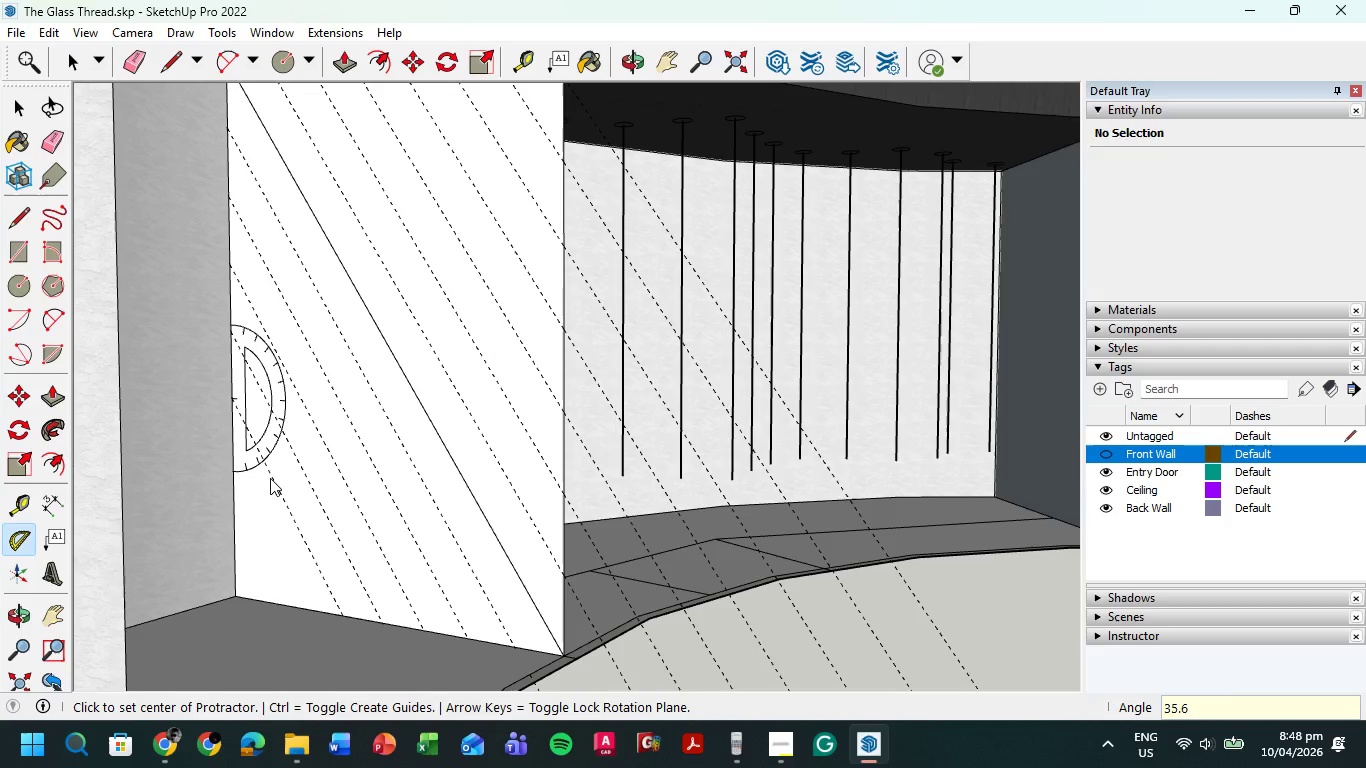 
key(NumpadEnter)
 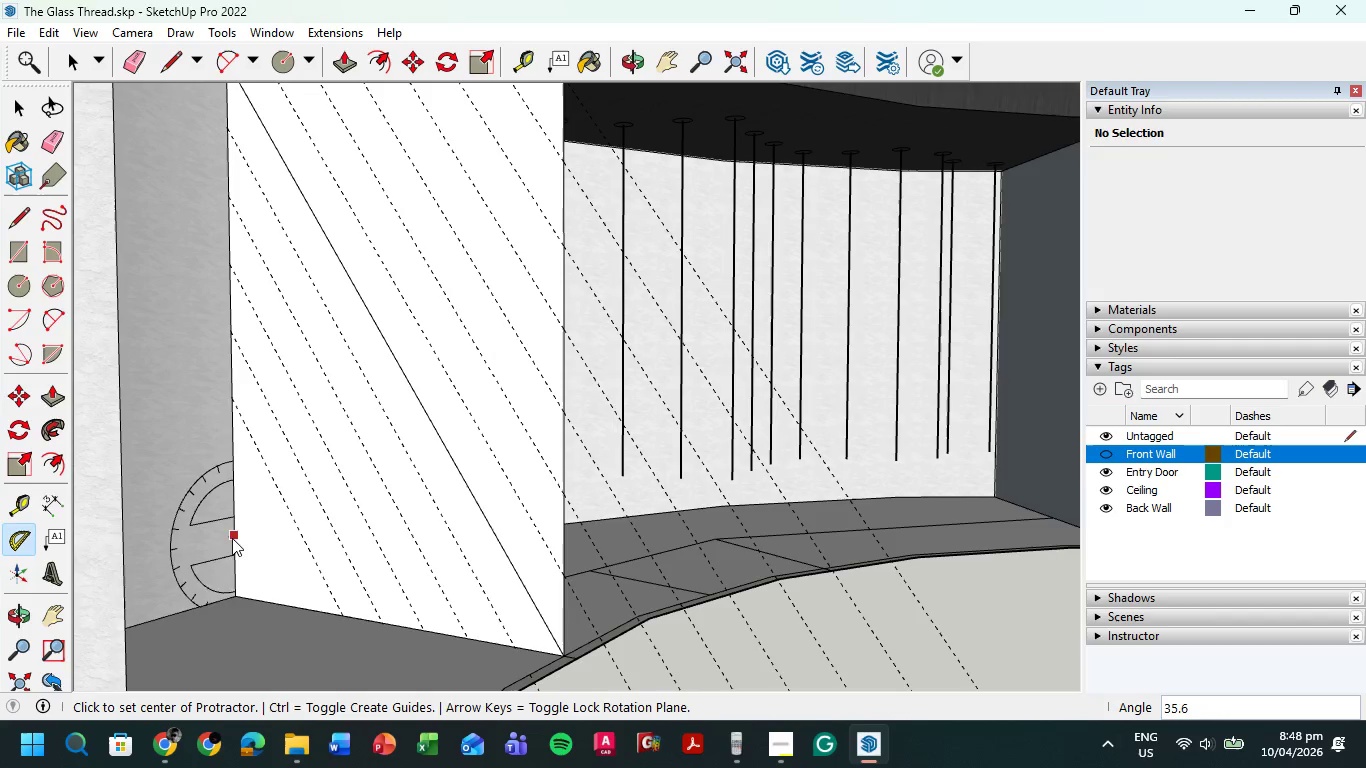 
wait(6.89)
 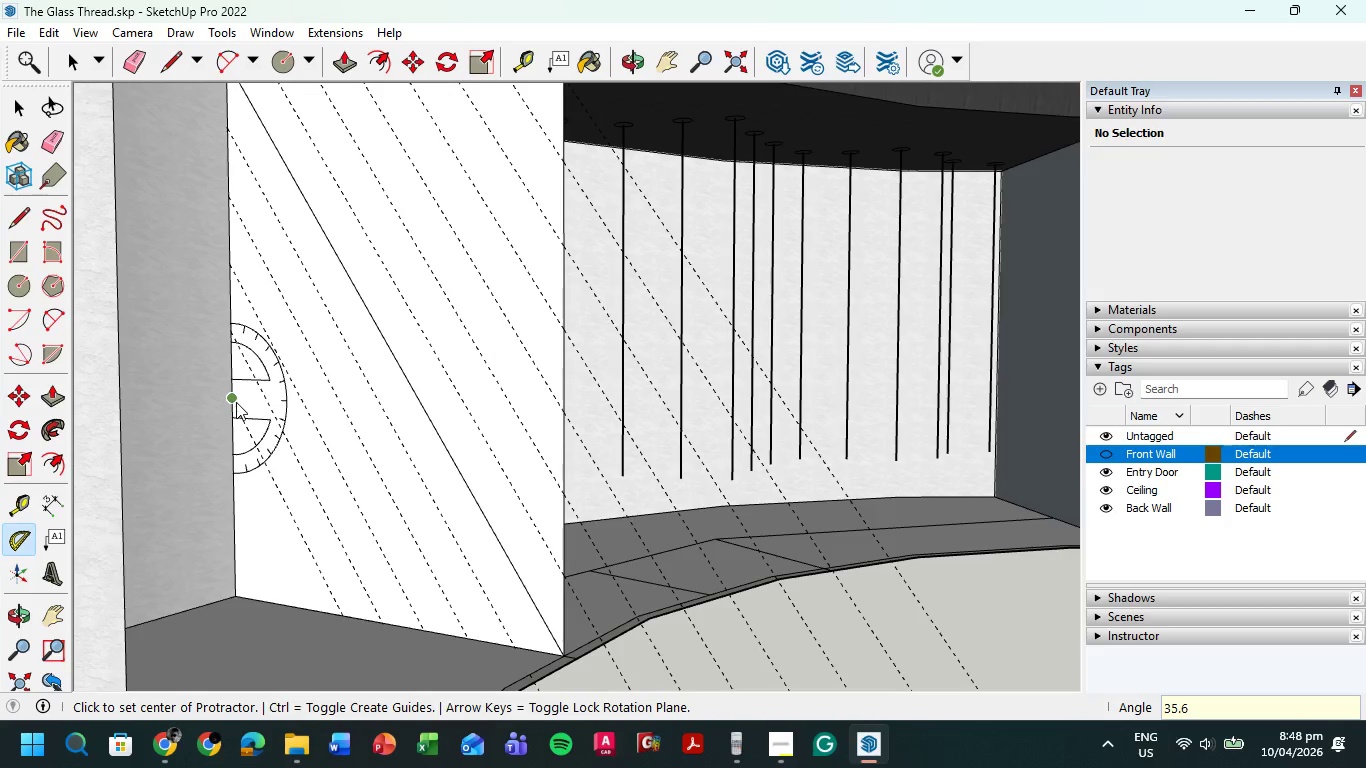 
left_click([232, 402])
 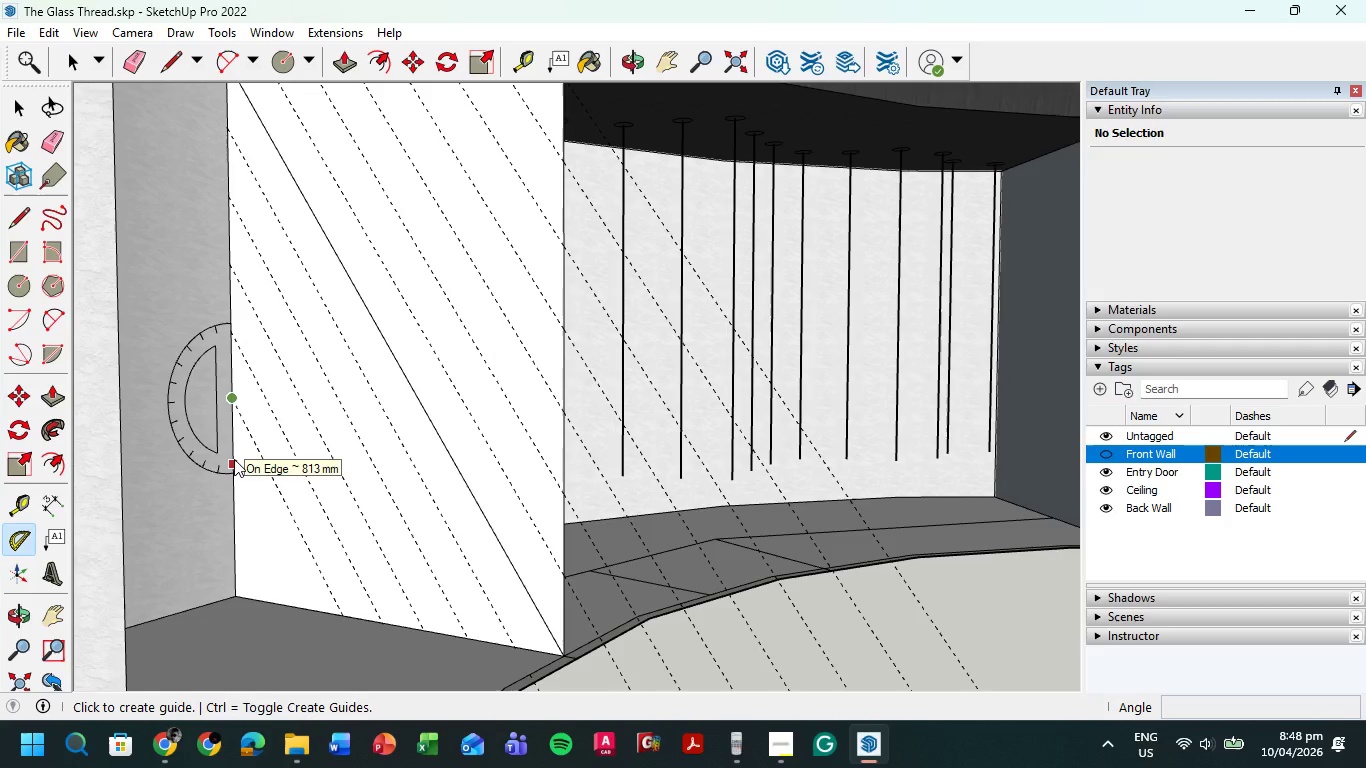 
key(Escape)
 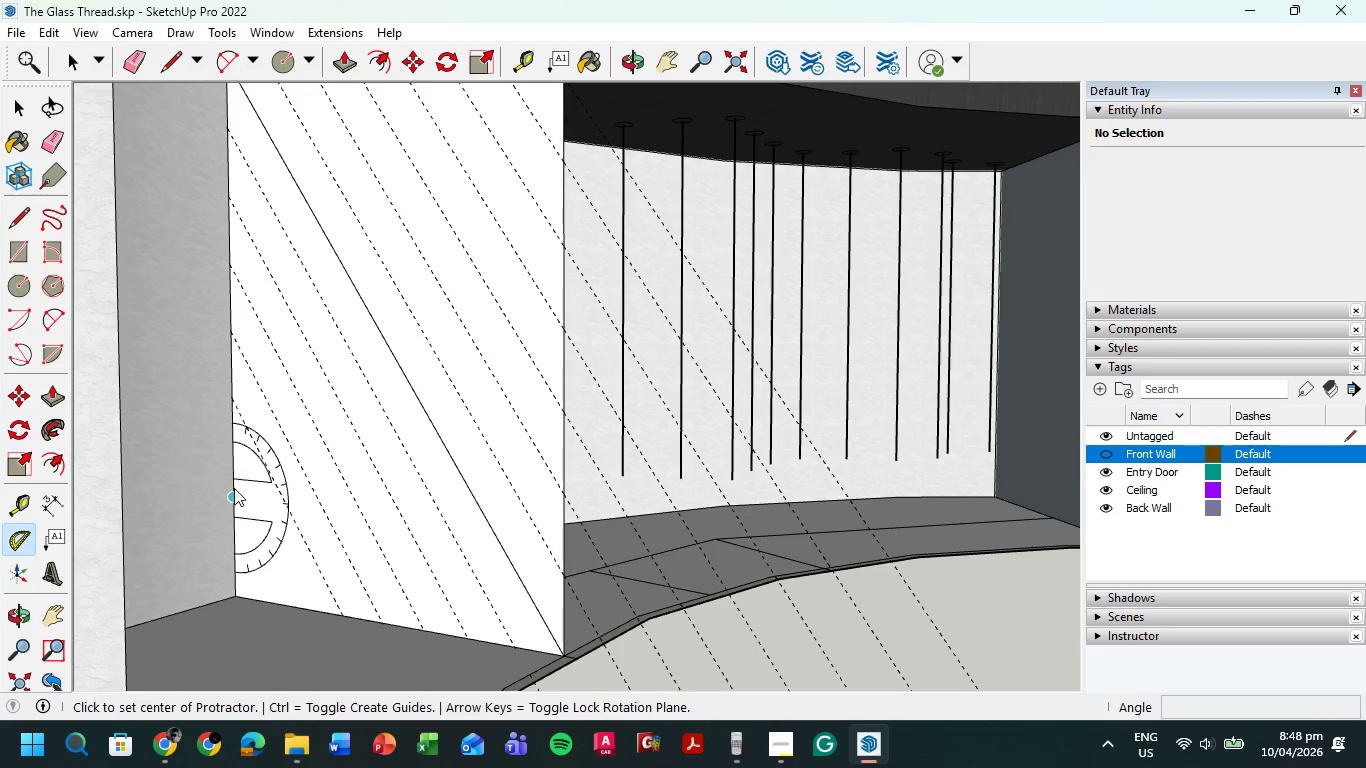 
left_click([235, 496])
 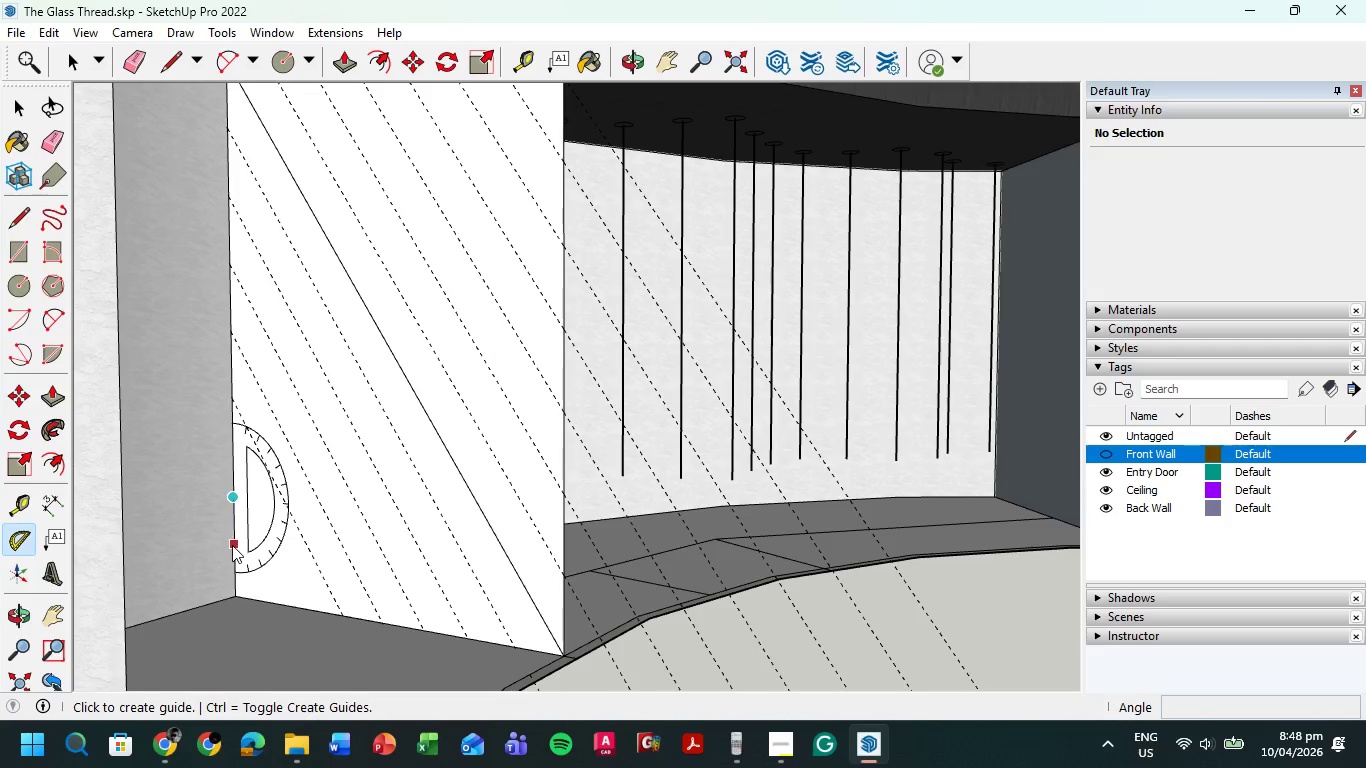 
left_click([232, 545])
 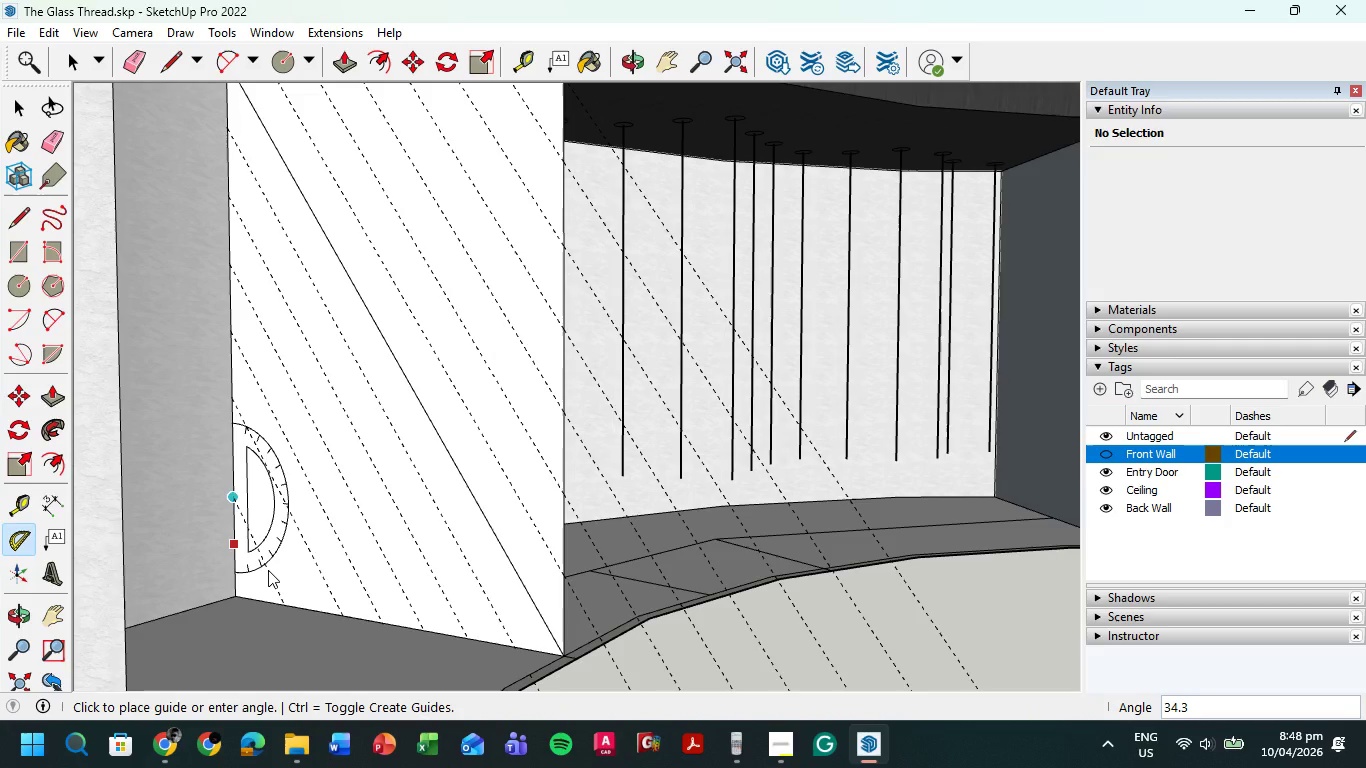 
key(Numpad3)
 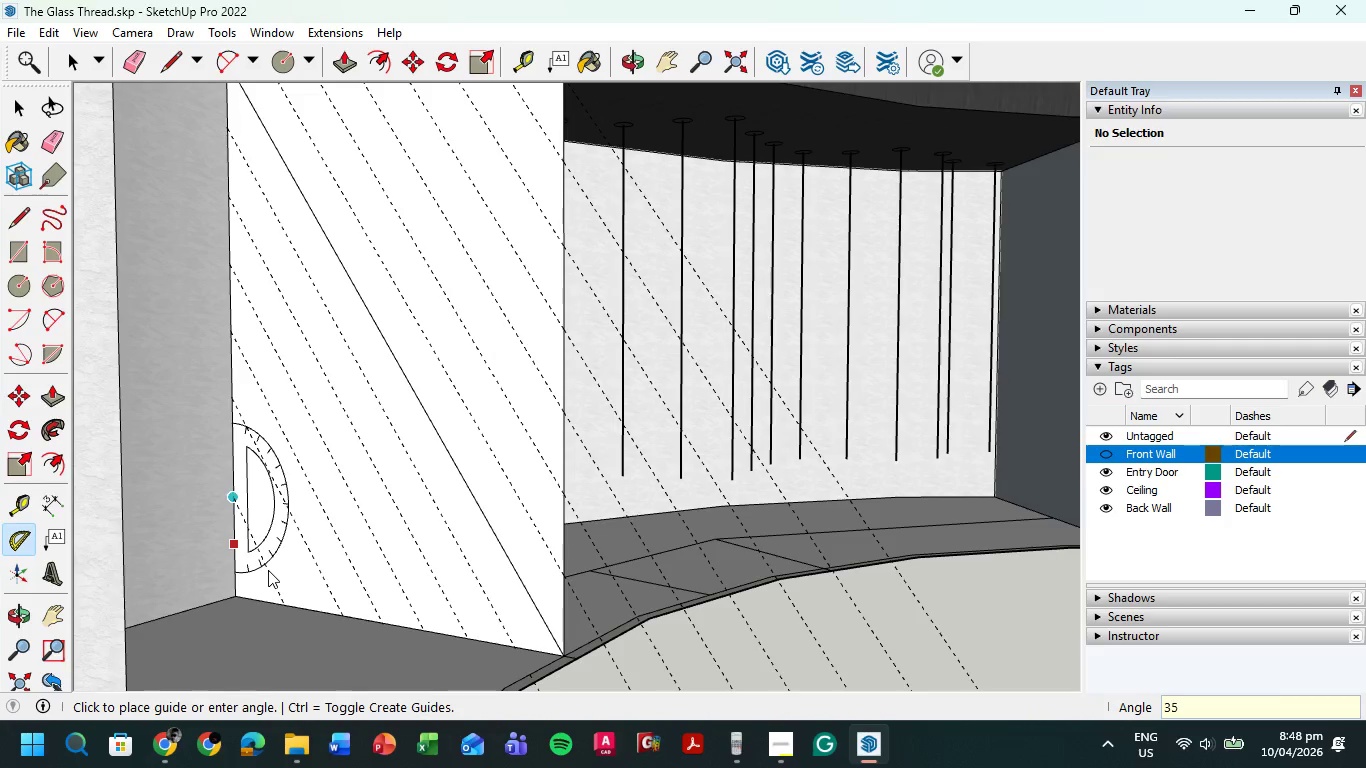 
key(Numpad5)
 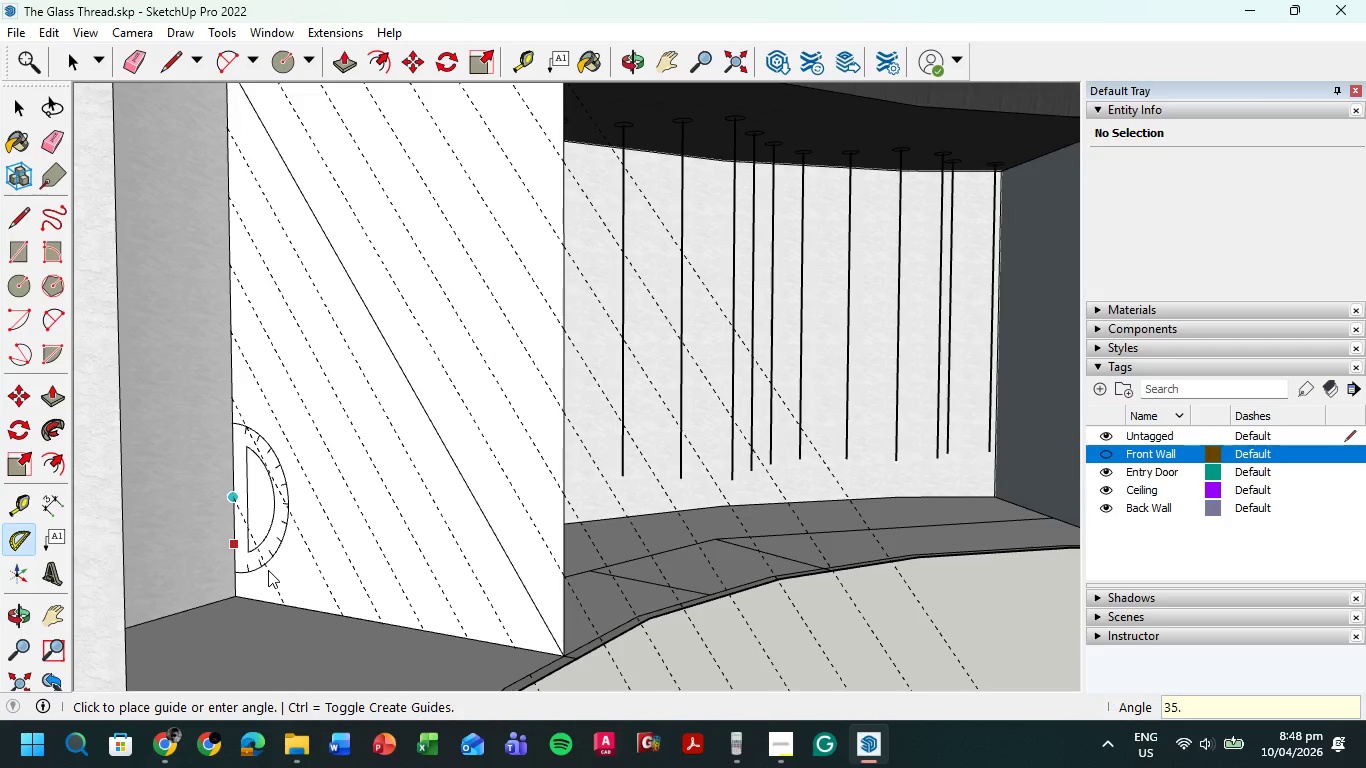 
key(NumpadDecimal)
 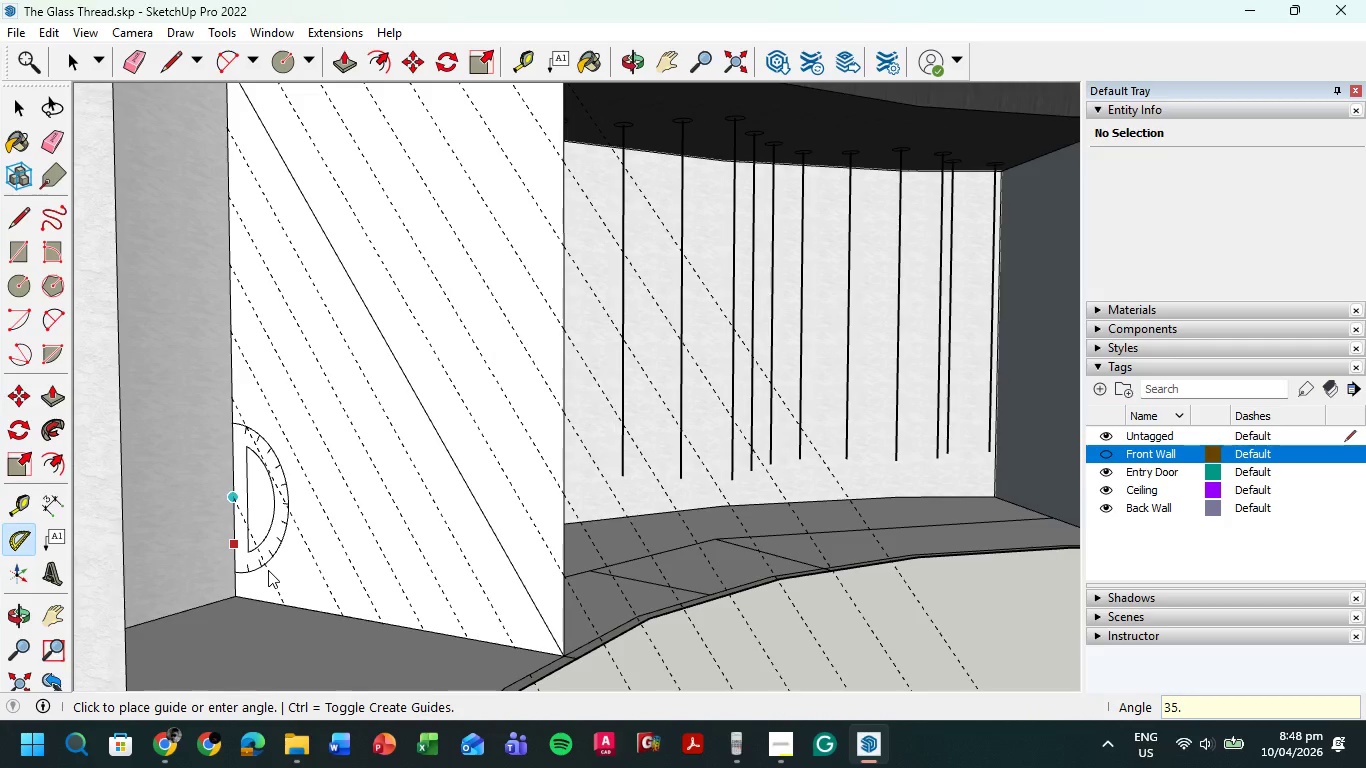 
key(Numpad6)
 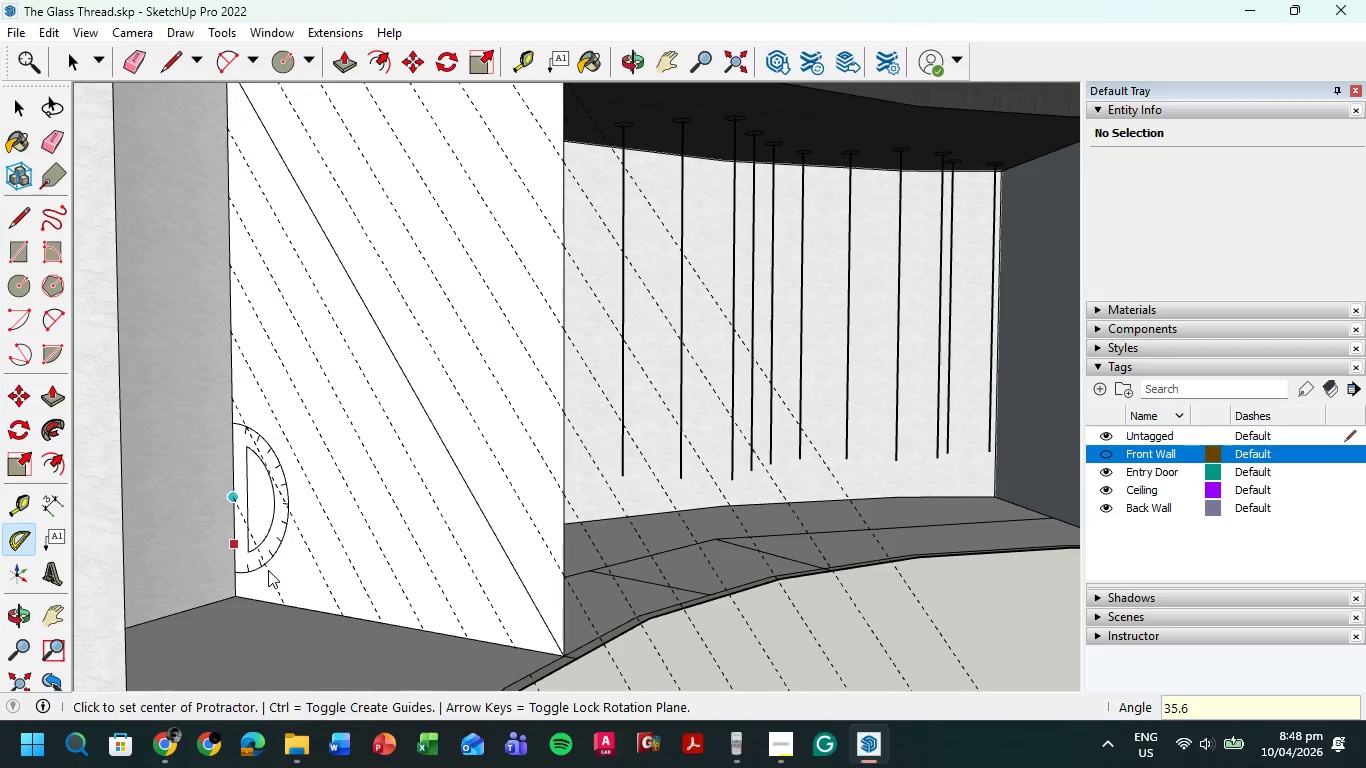 
key(NumpadEnter)
 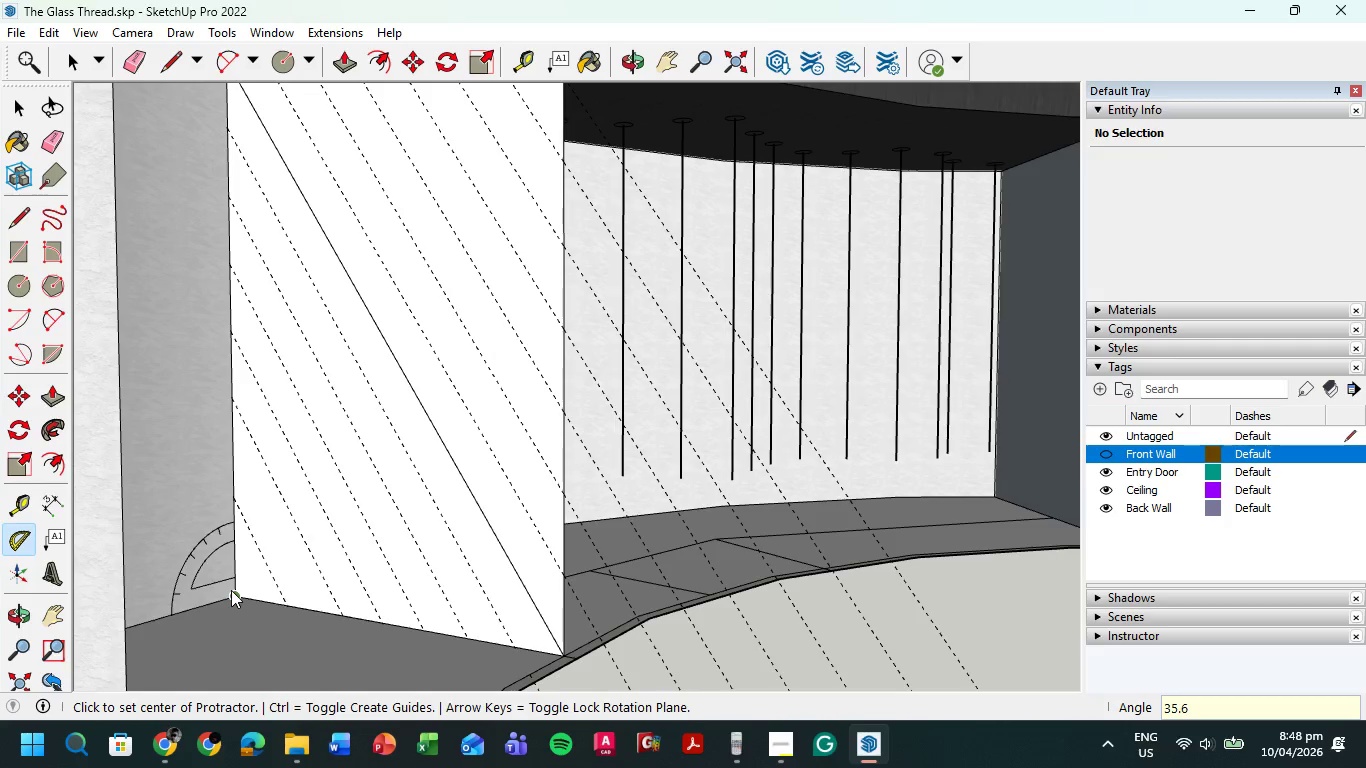 
left_click([232, 592])
 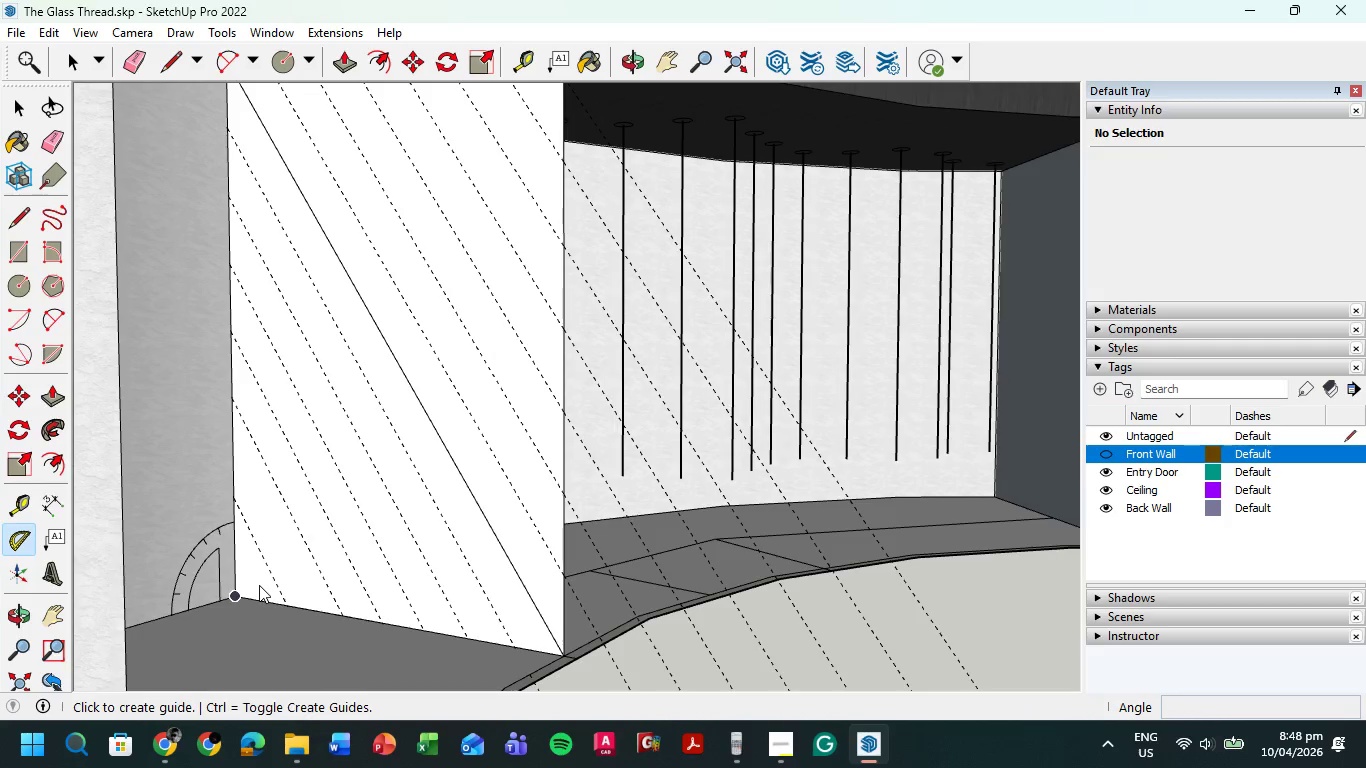 
key(Escape)
 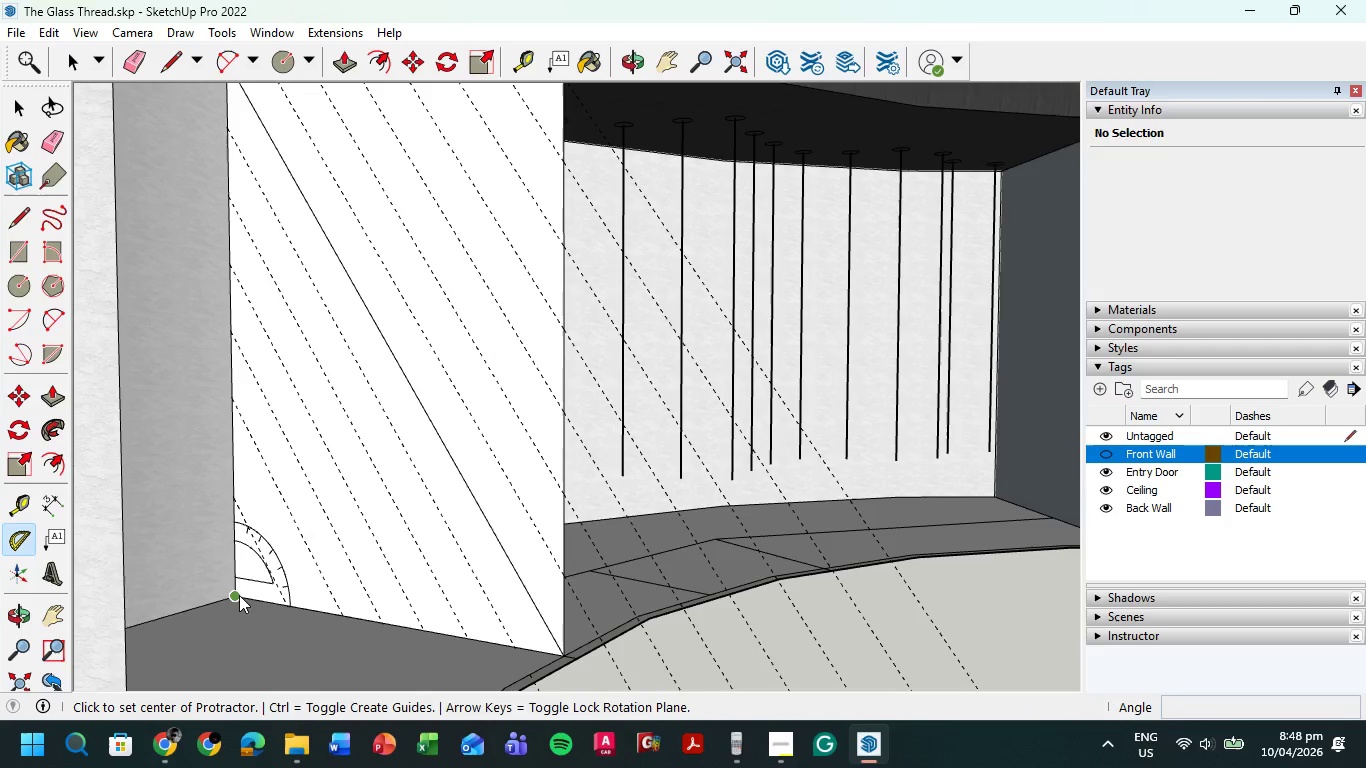 
left_click([235, 596])
 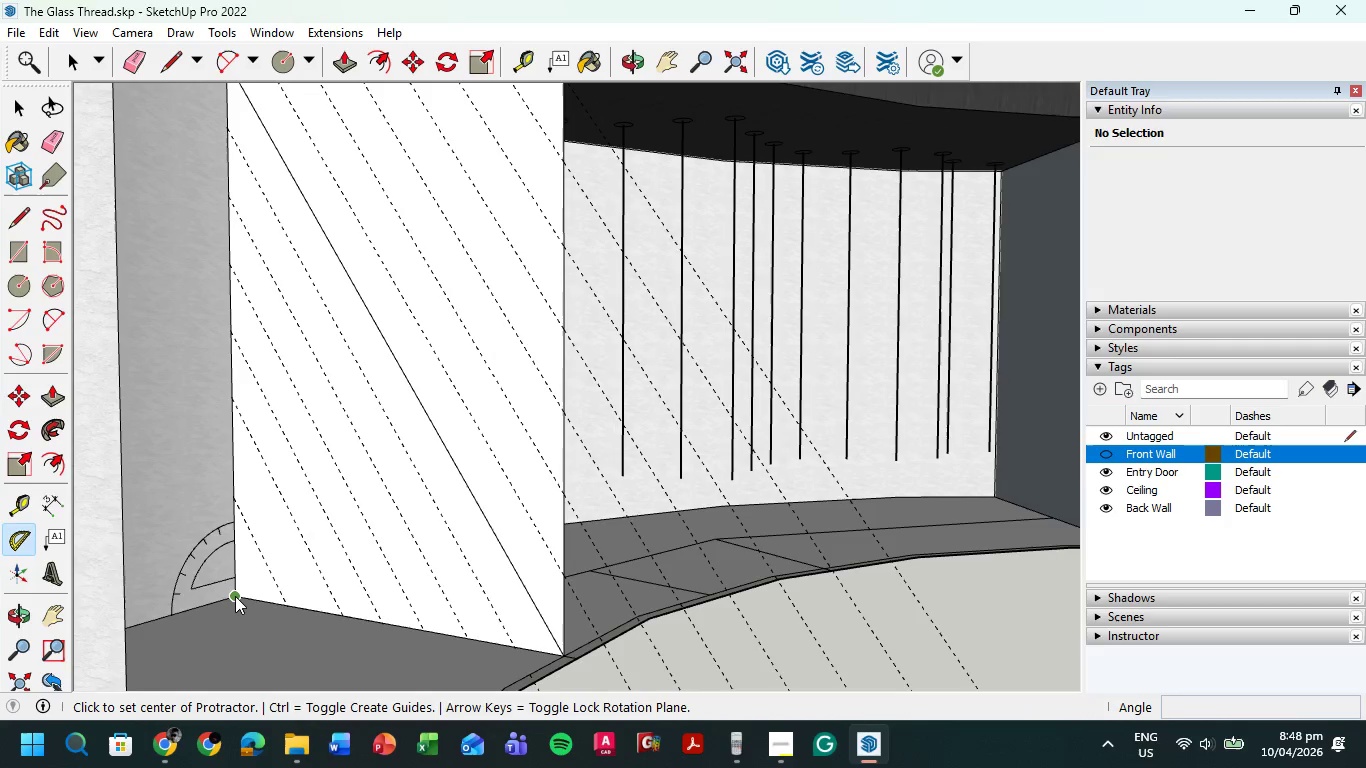 
key(Escape)
 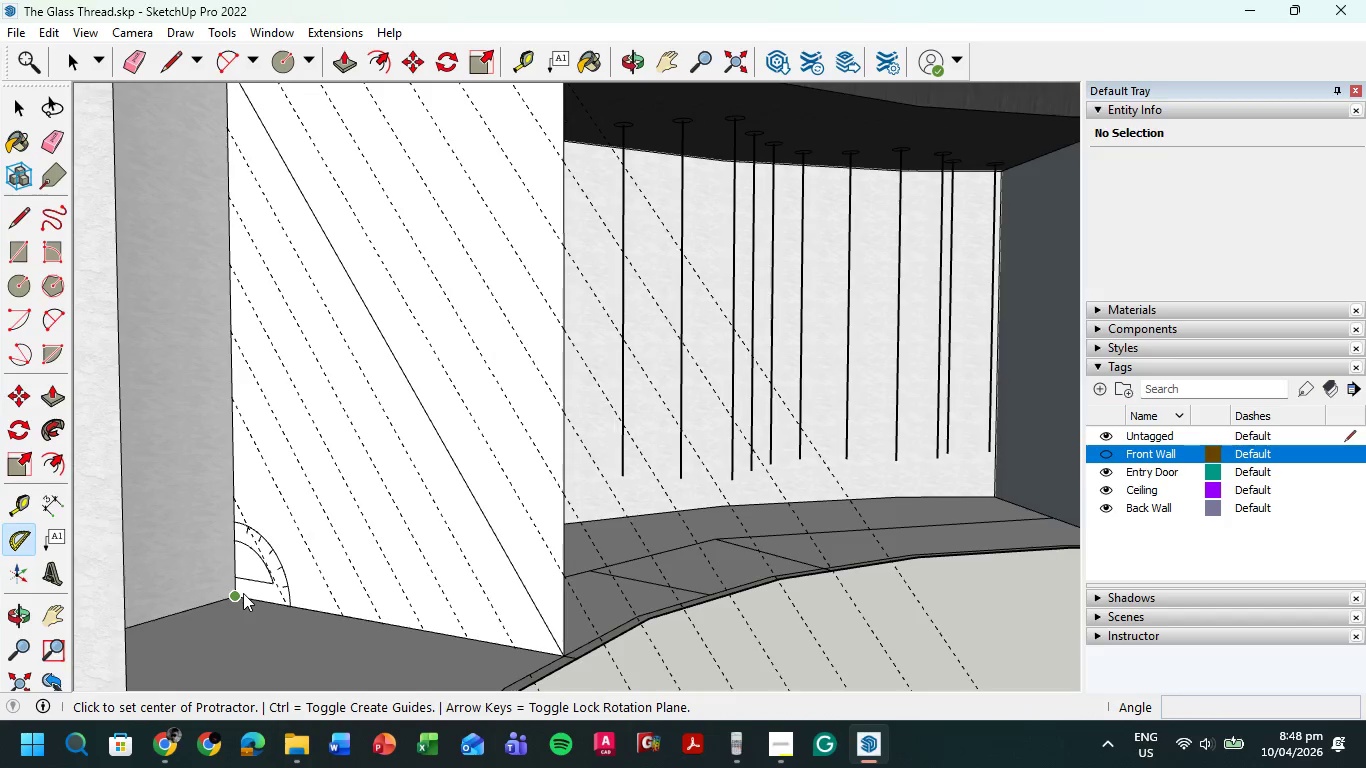 
left_click([243, 593])
 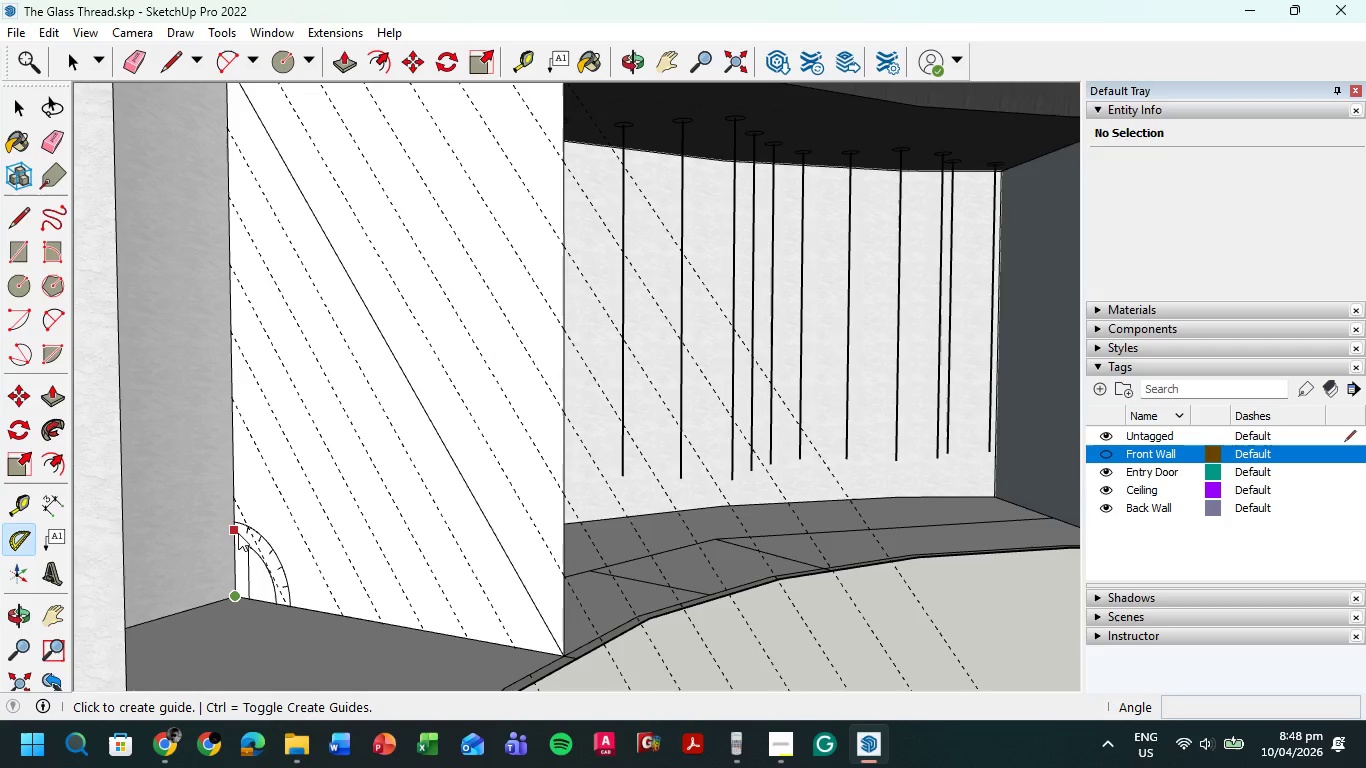 
left_click([236, 527])
 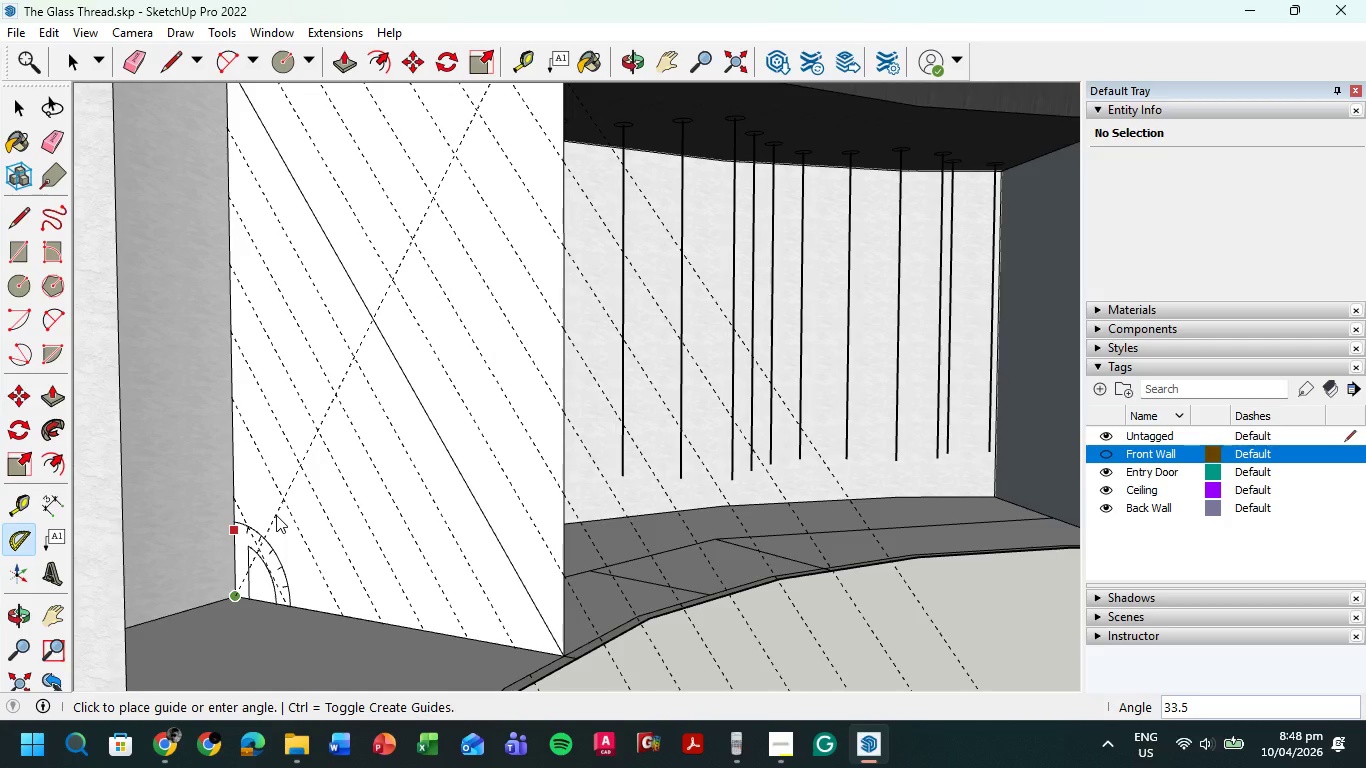 
key(Numpad2)
 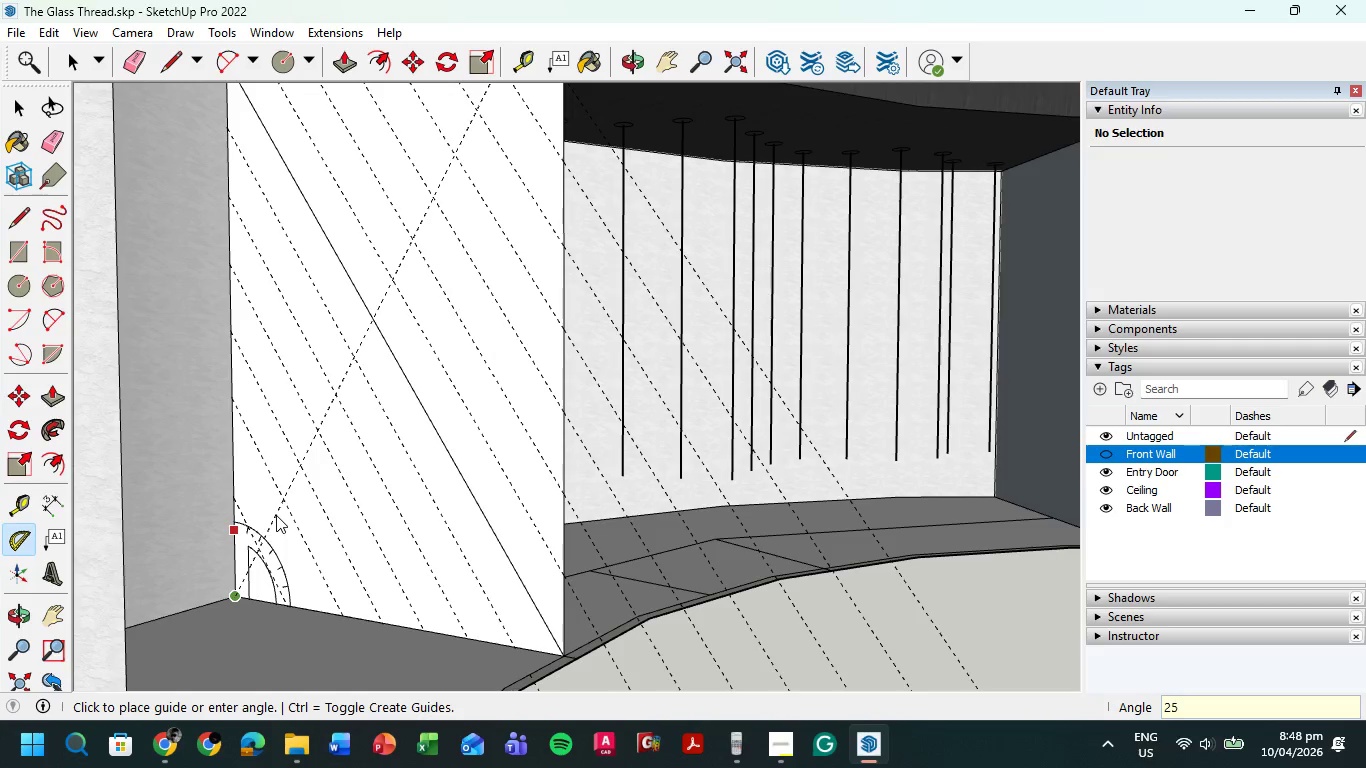 
key(Numpad5)
 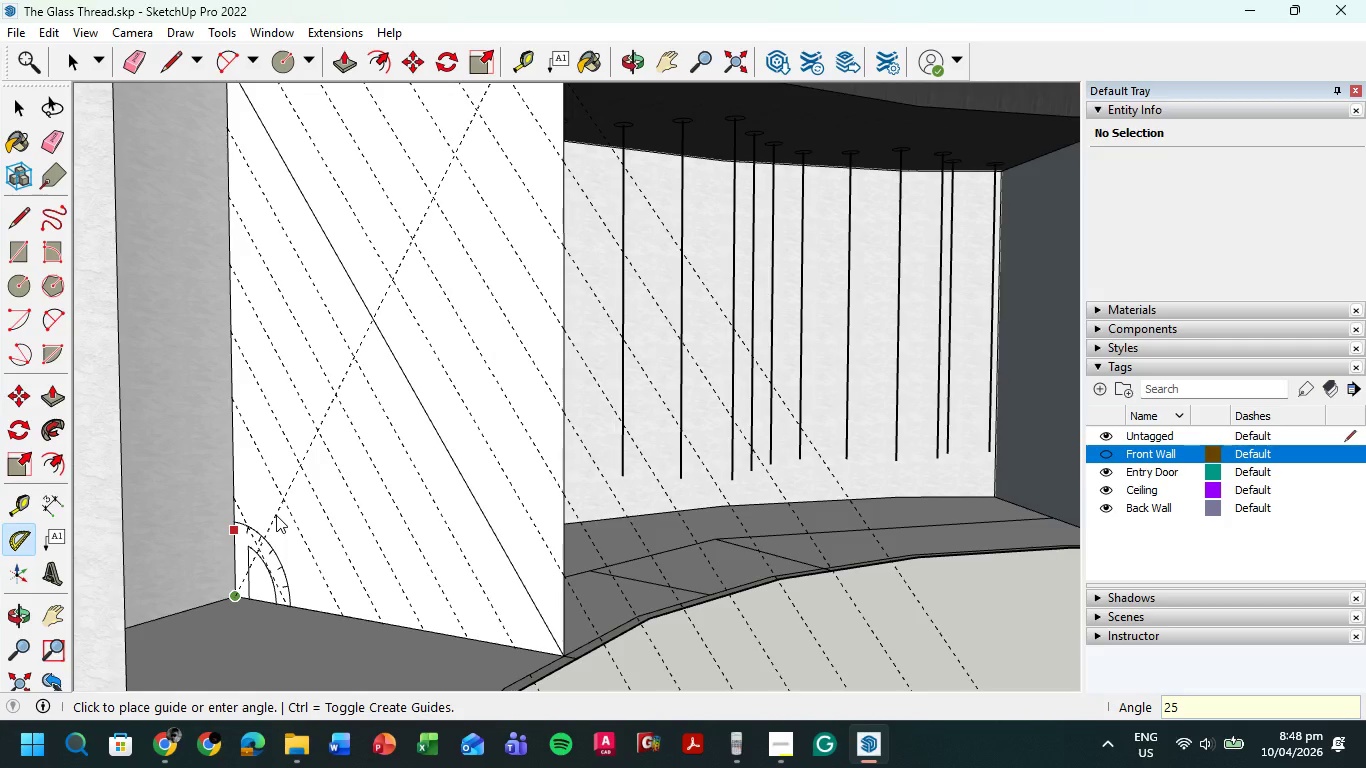 
key(Backspace)
 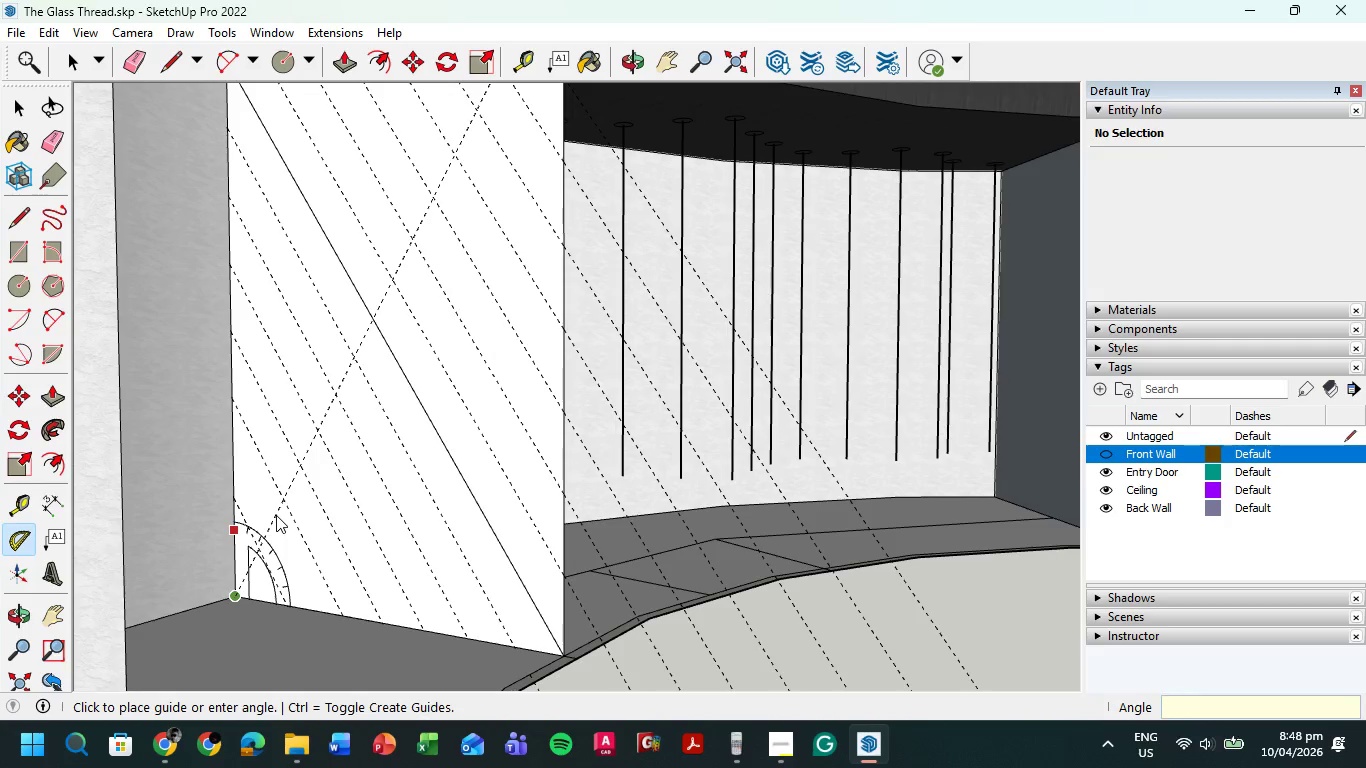 
key(Backspace)
 